 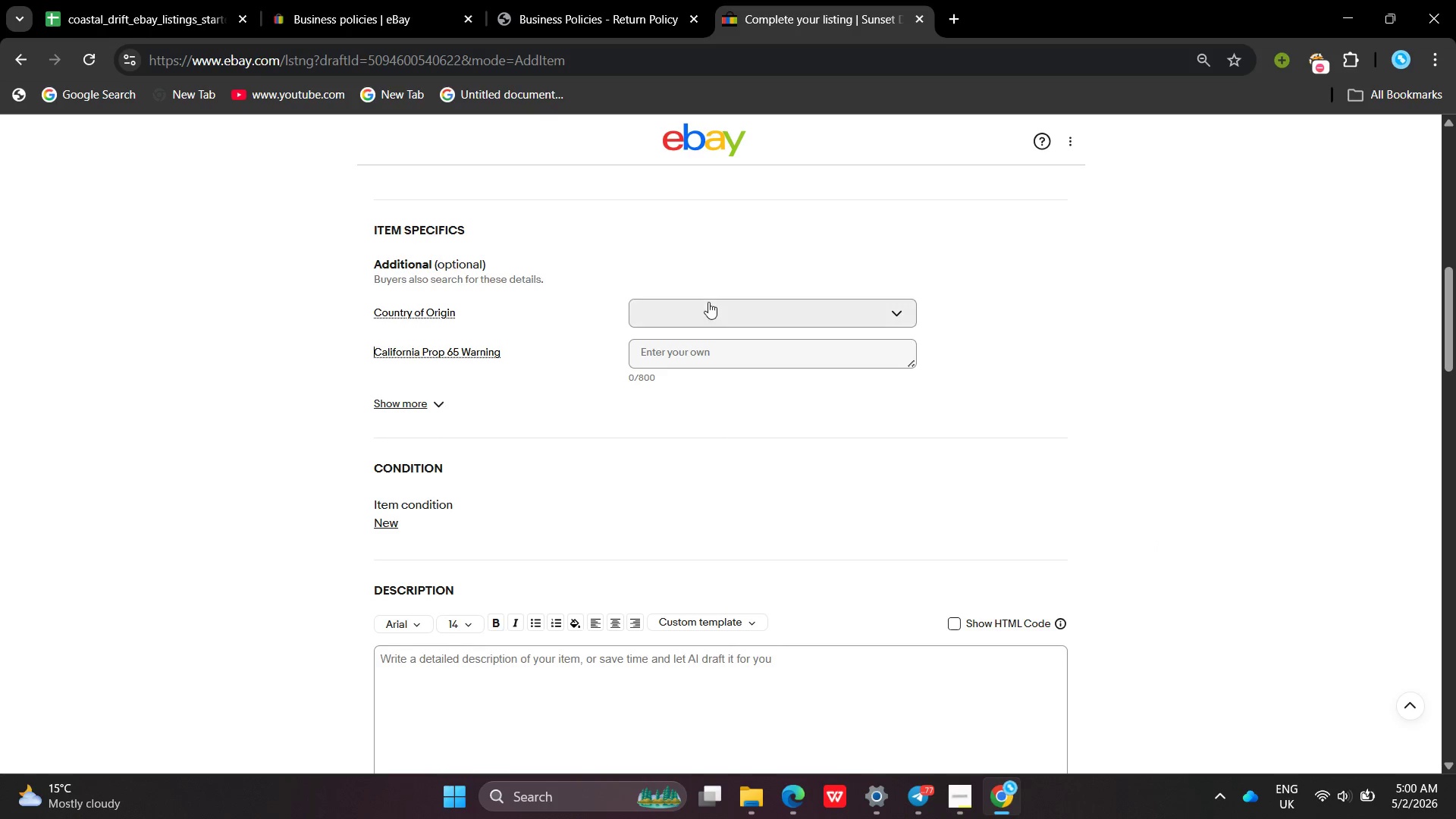 
left_click_drag(start_coordinate=[708, 302], to_coordinate=[711, 293])
 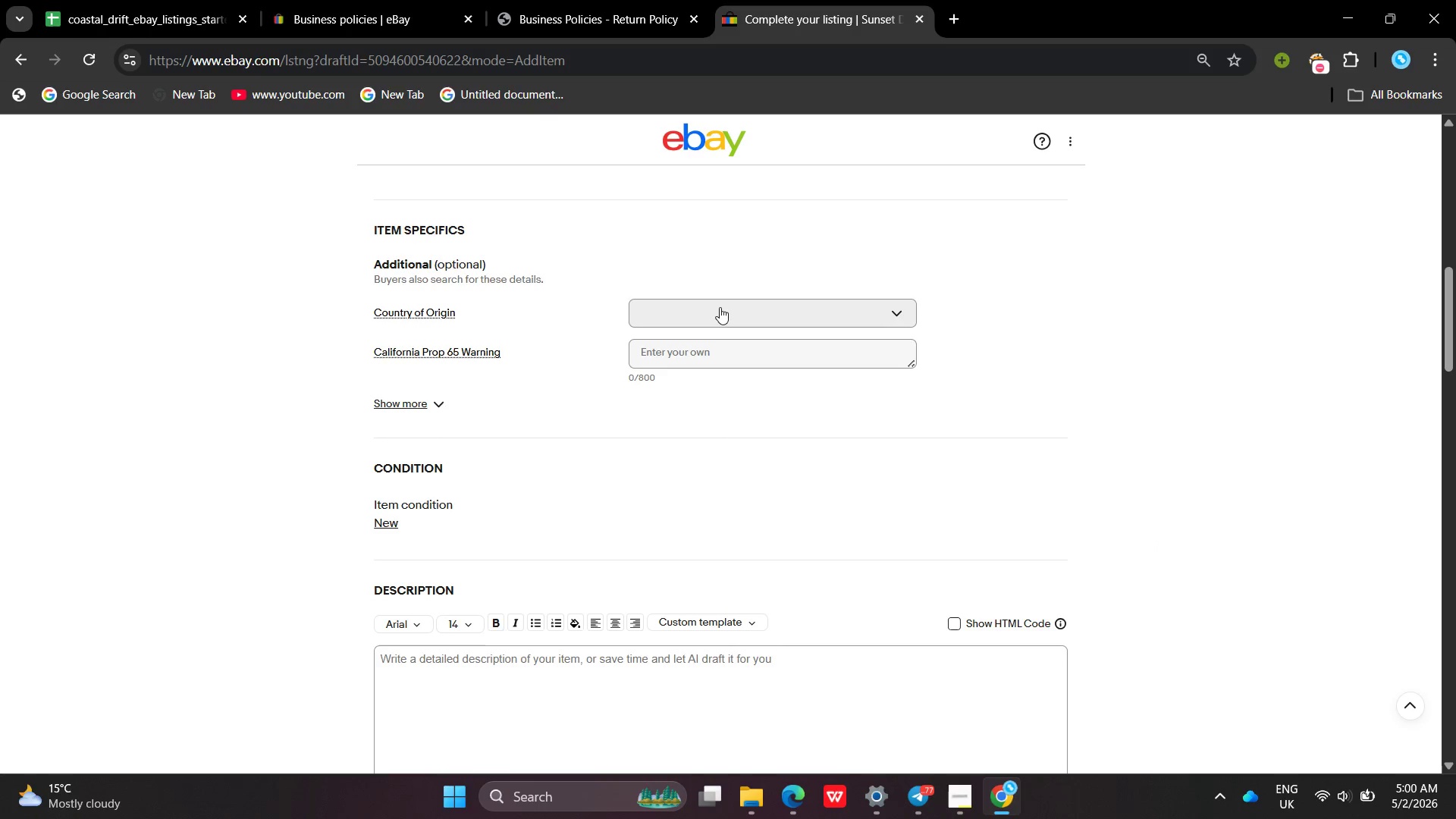 
left_click([720, 307])
 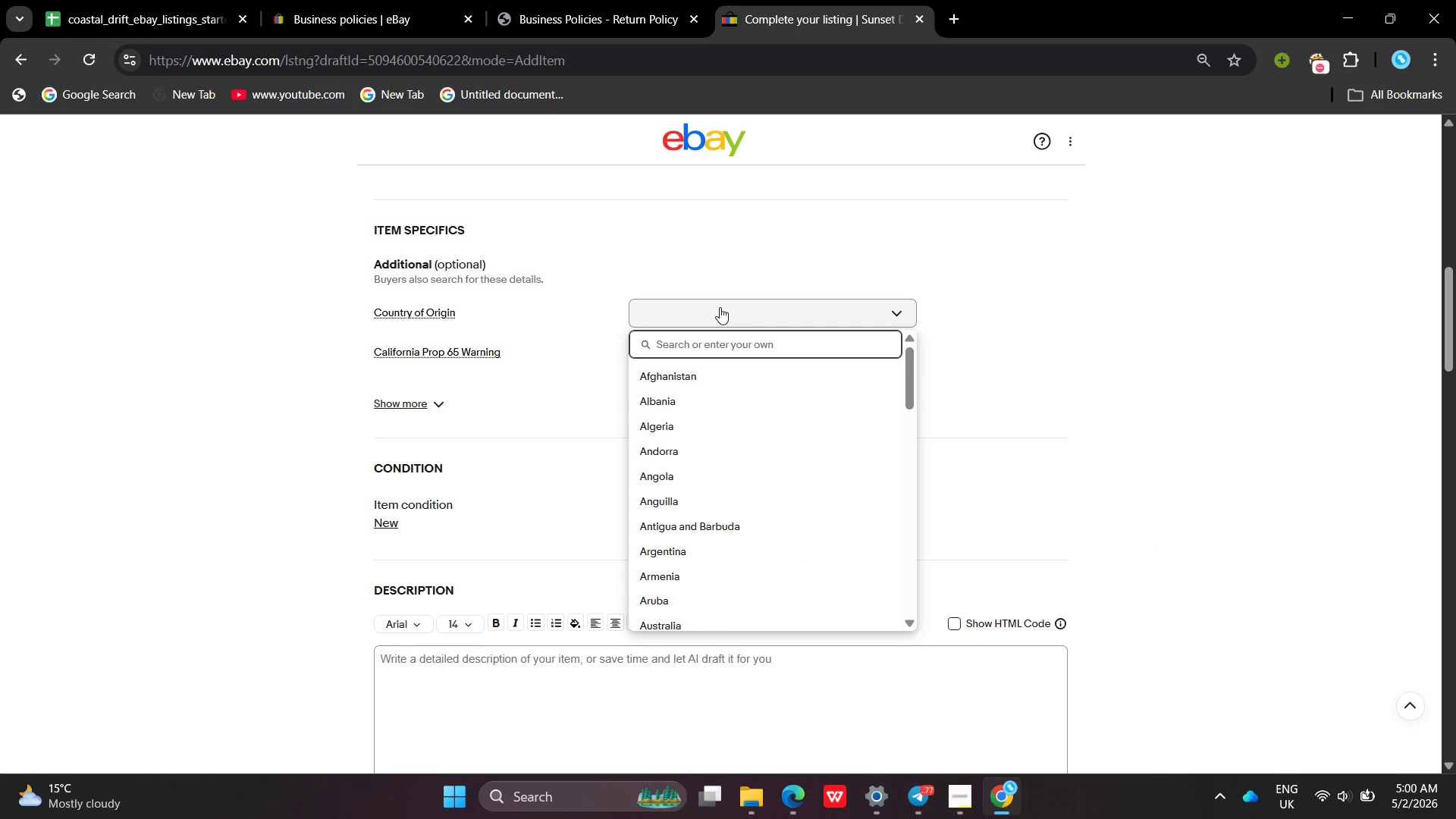 
type(USA)
 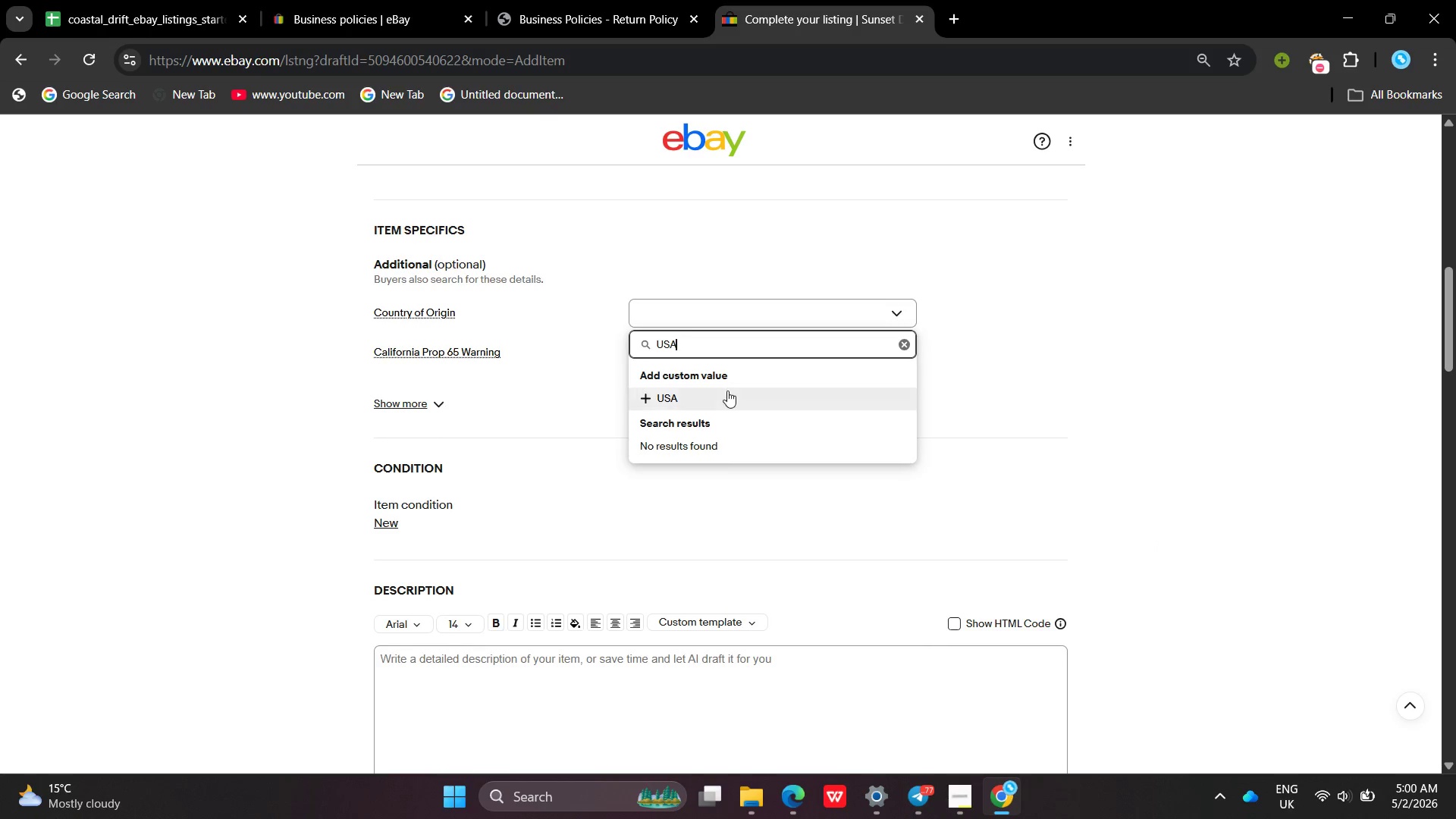 
left_click([727, 391])
 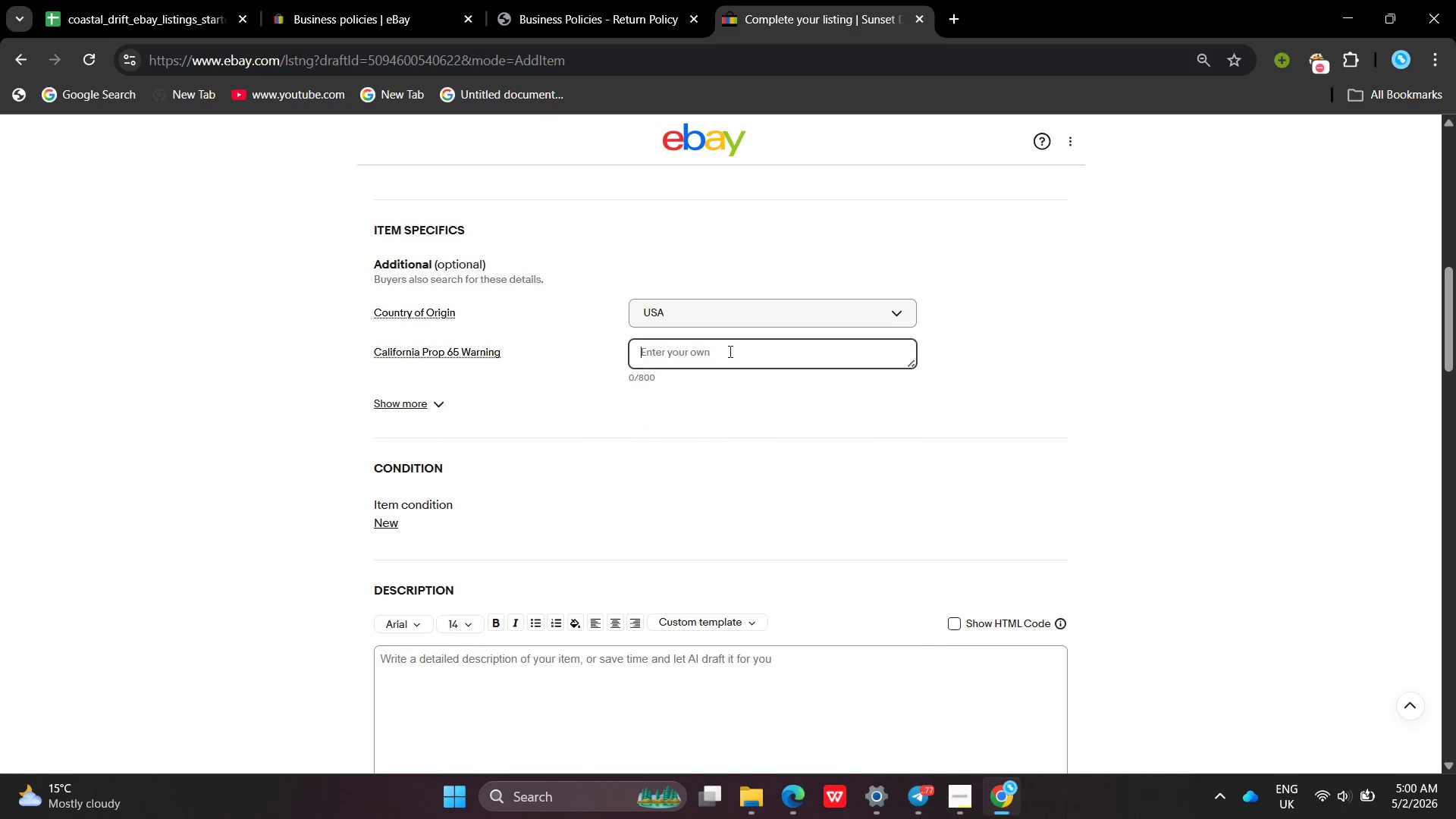 
left_click([729, 351])
 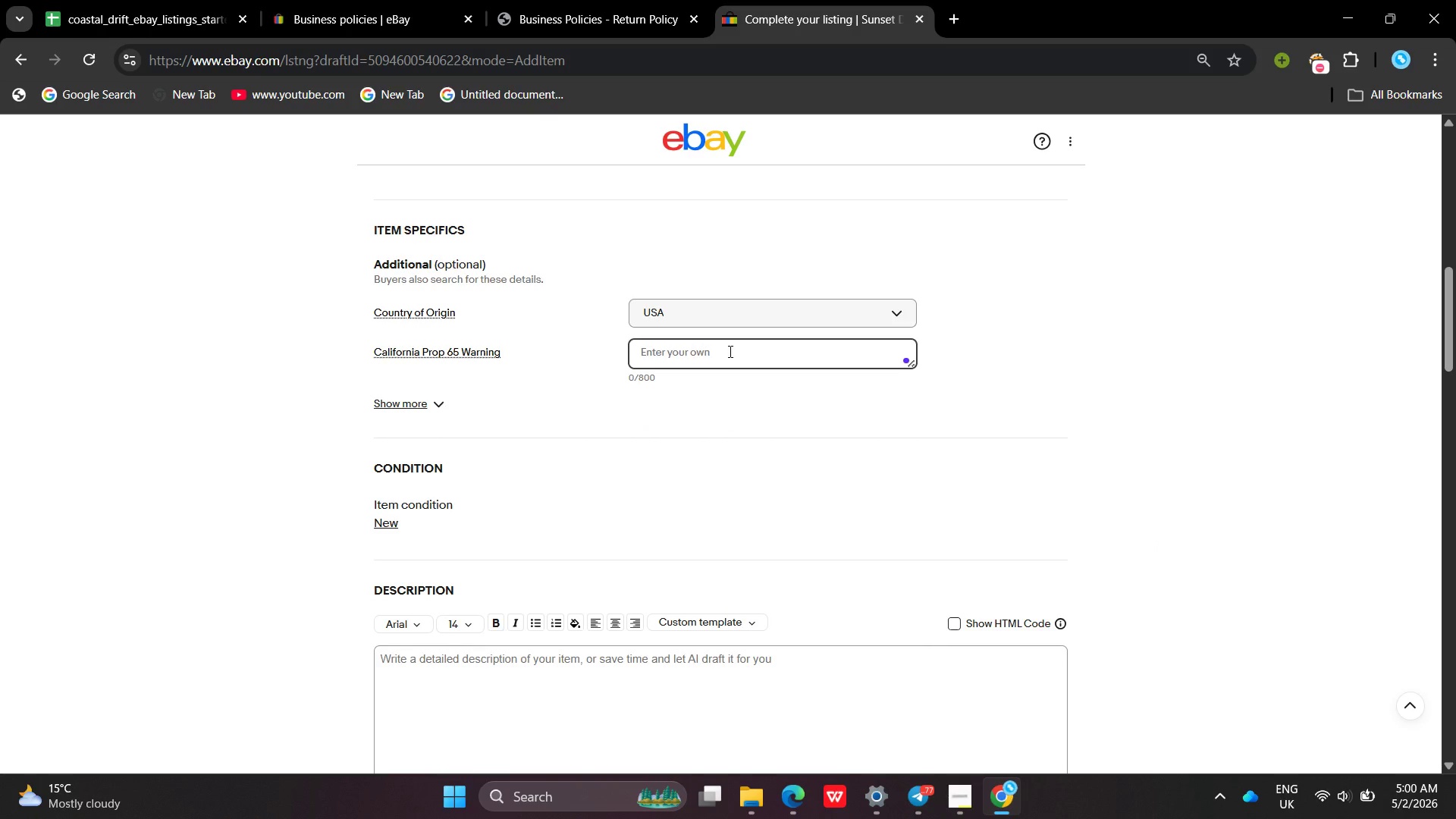 
type(Doesn)
key(Backspace)
type( not apply)
 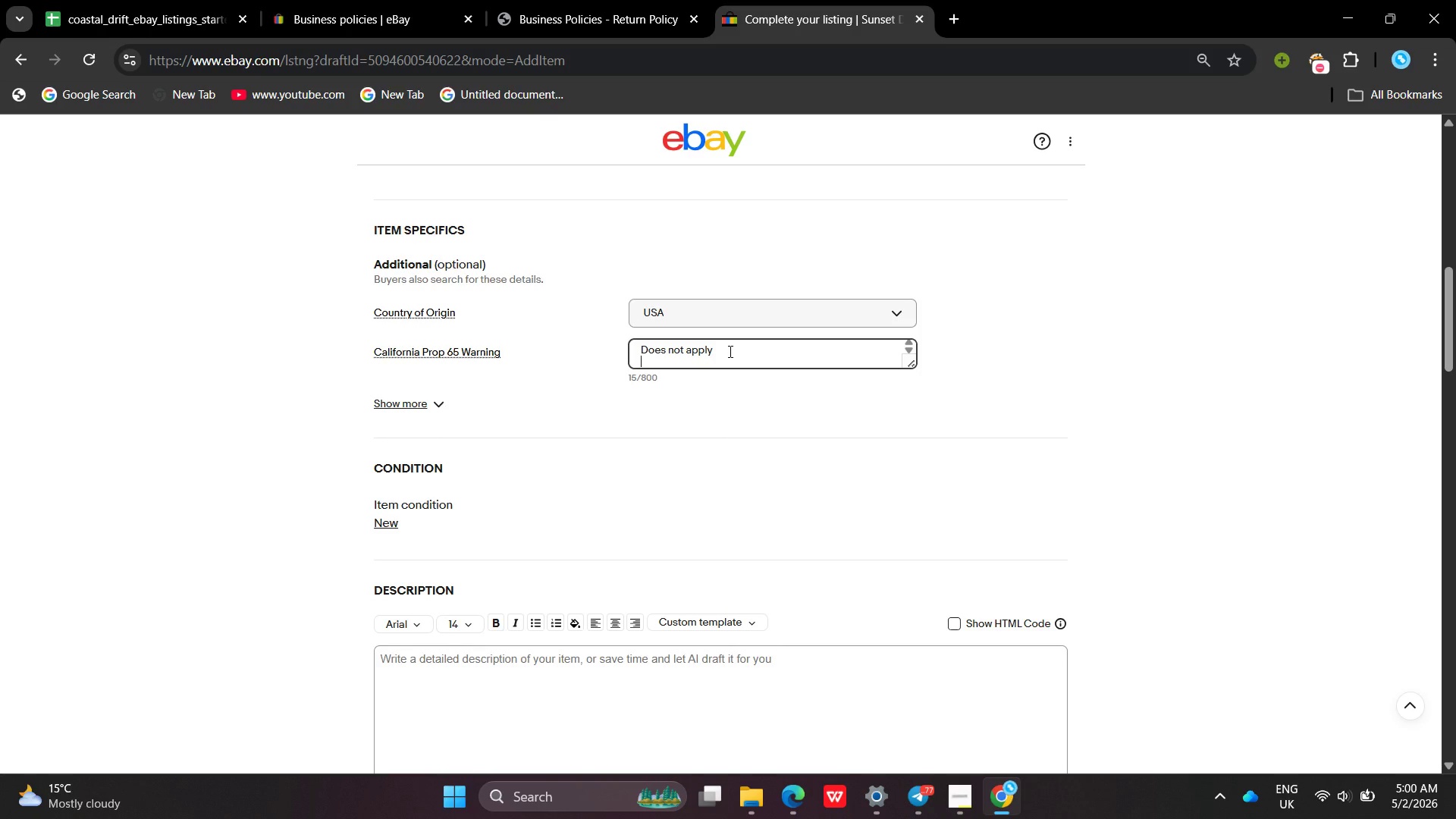 
key(Enter)
 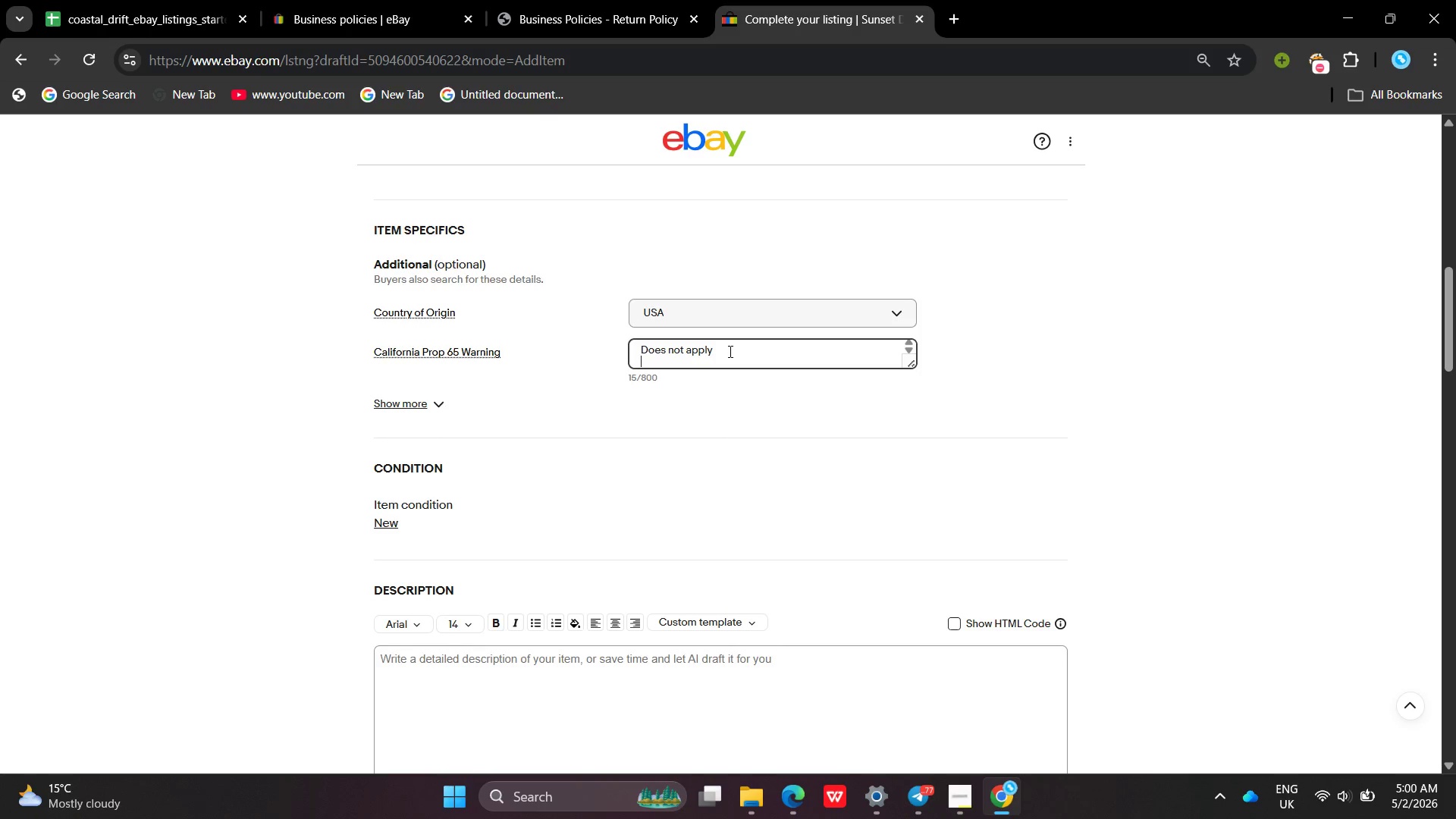 
scroll: coordinate [729, 351], scroll_direction: up, amount: 3.0
 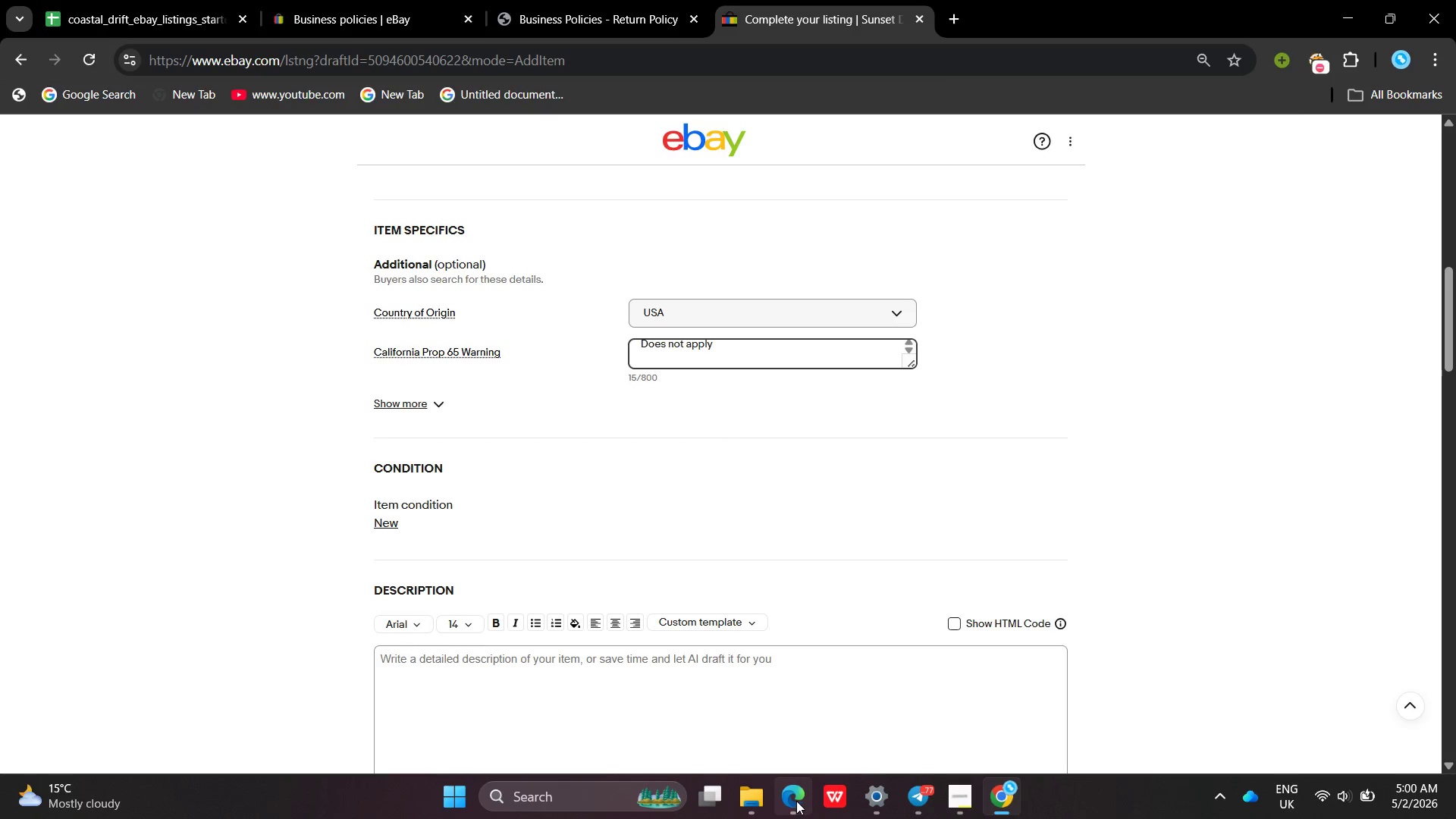 
left_click([796, 801])
 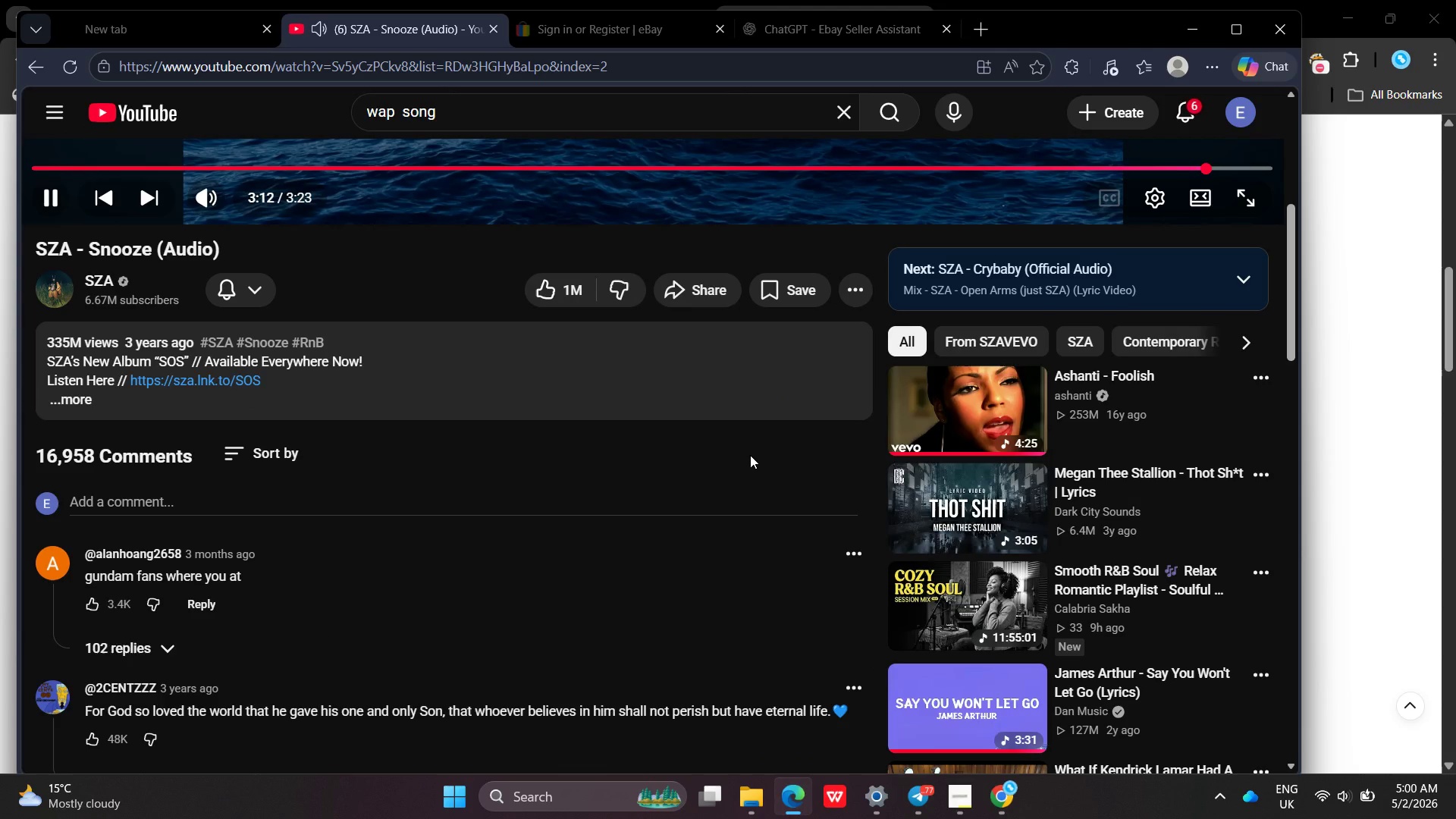 
left_click([930, 502])
 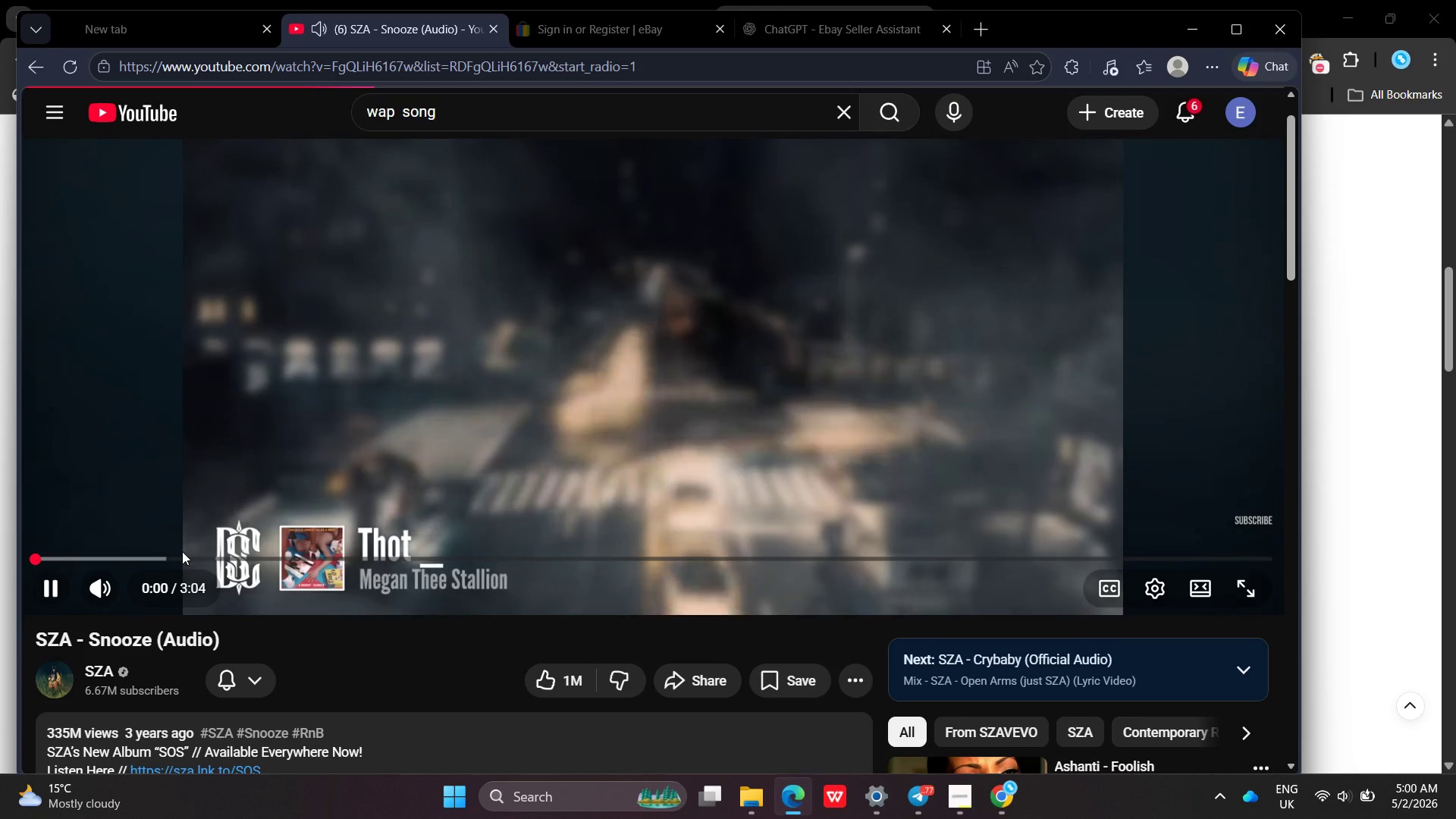 
left_click([170, 551])
 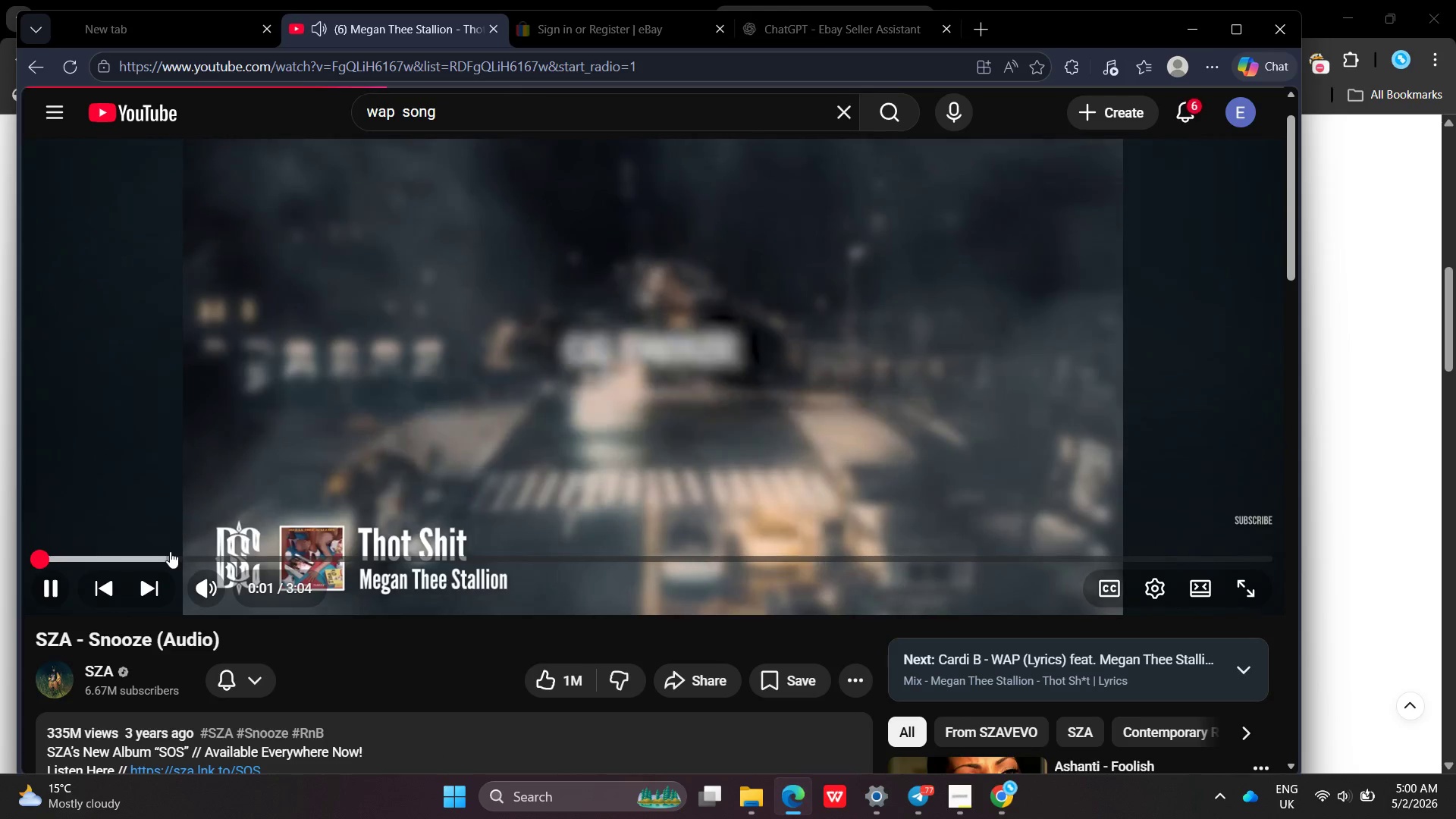 
left_click([170, 551])
 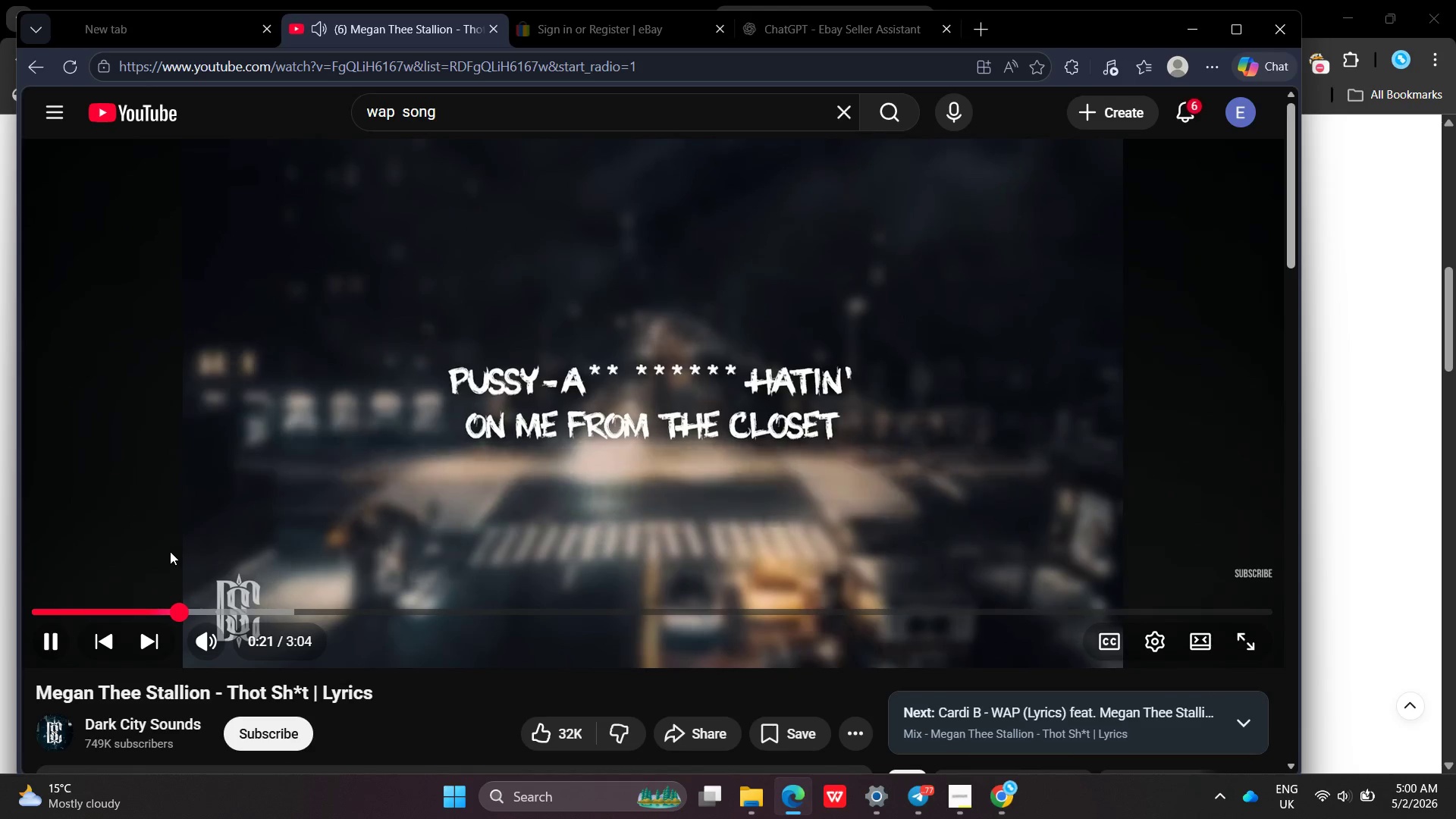 
mouse_move([327, 488])
 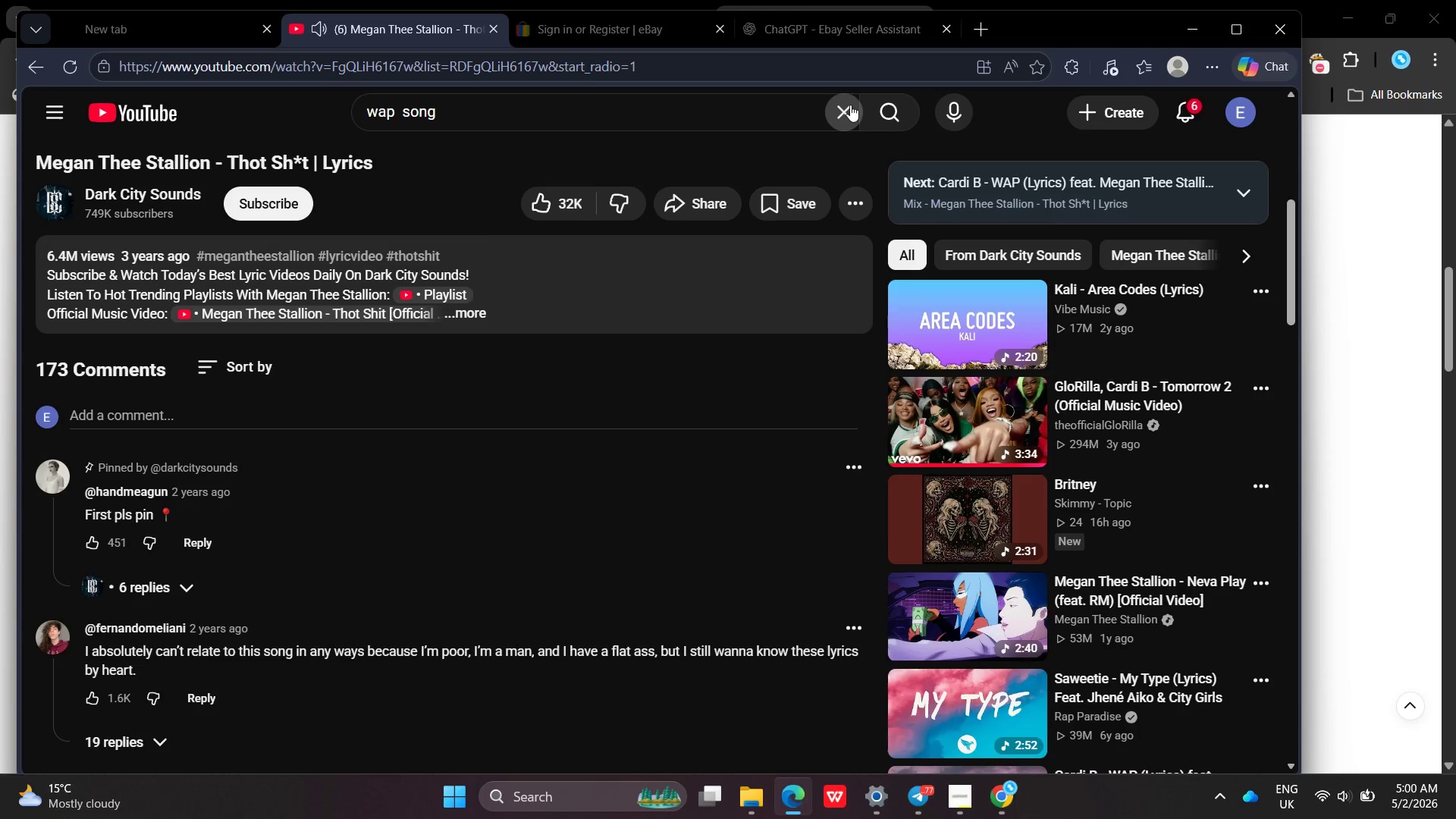 
left_click([850, 105])
 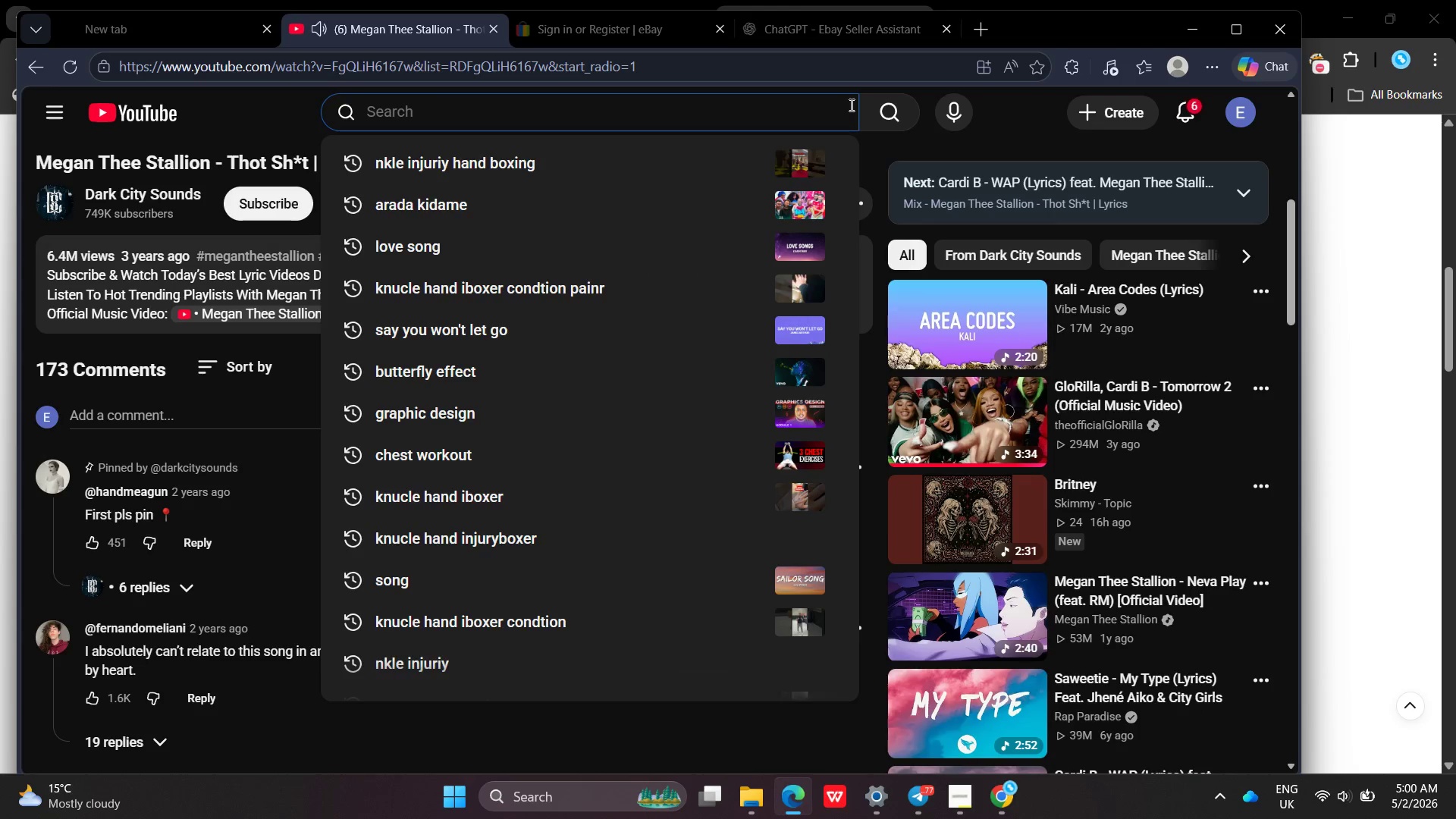 
type(medusa sog)
 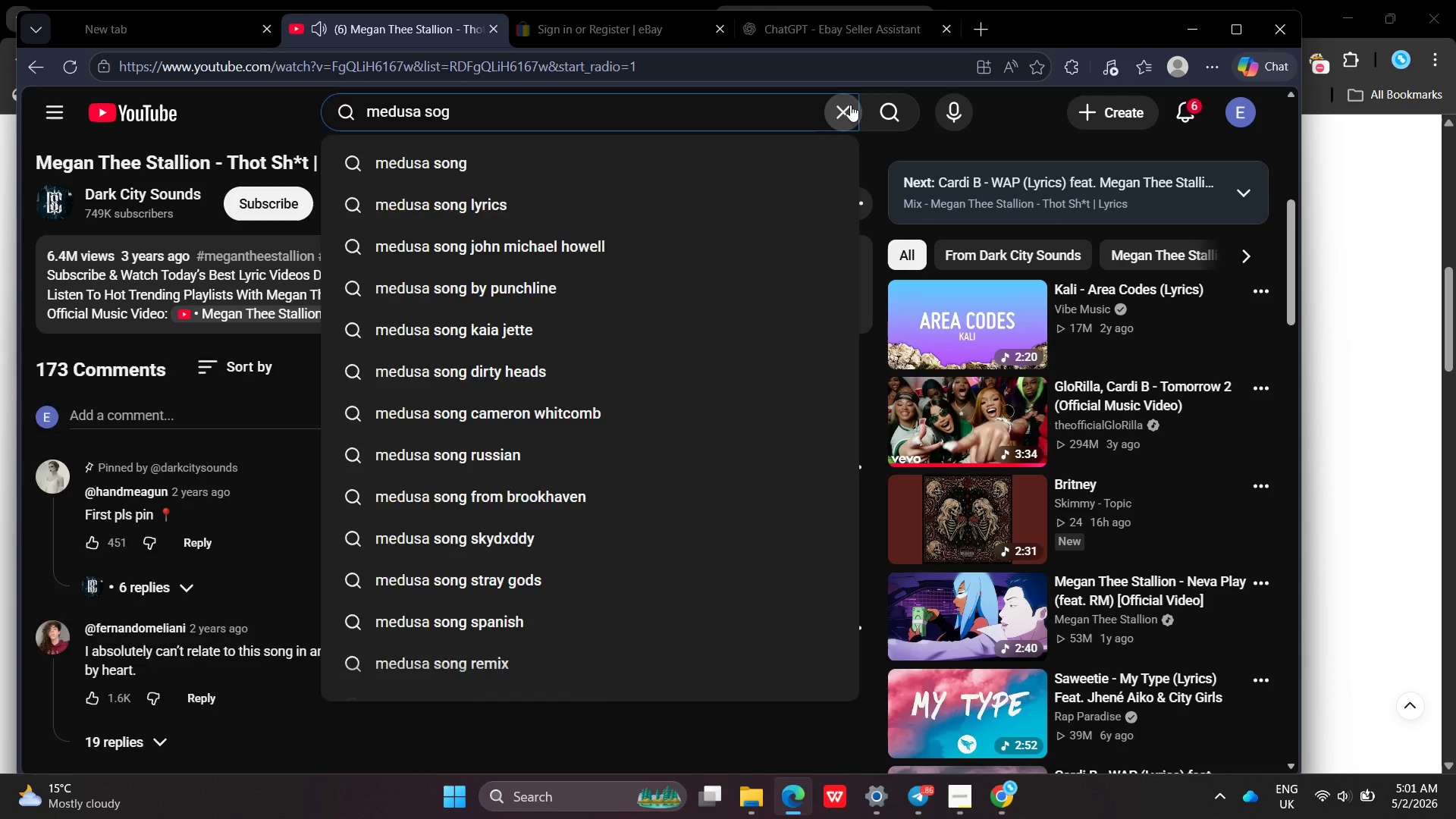 
key(Enter)
 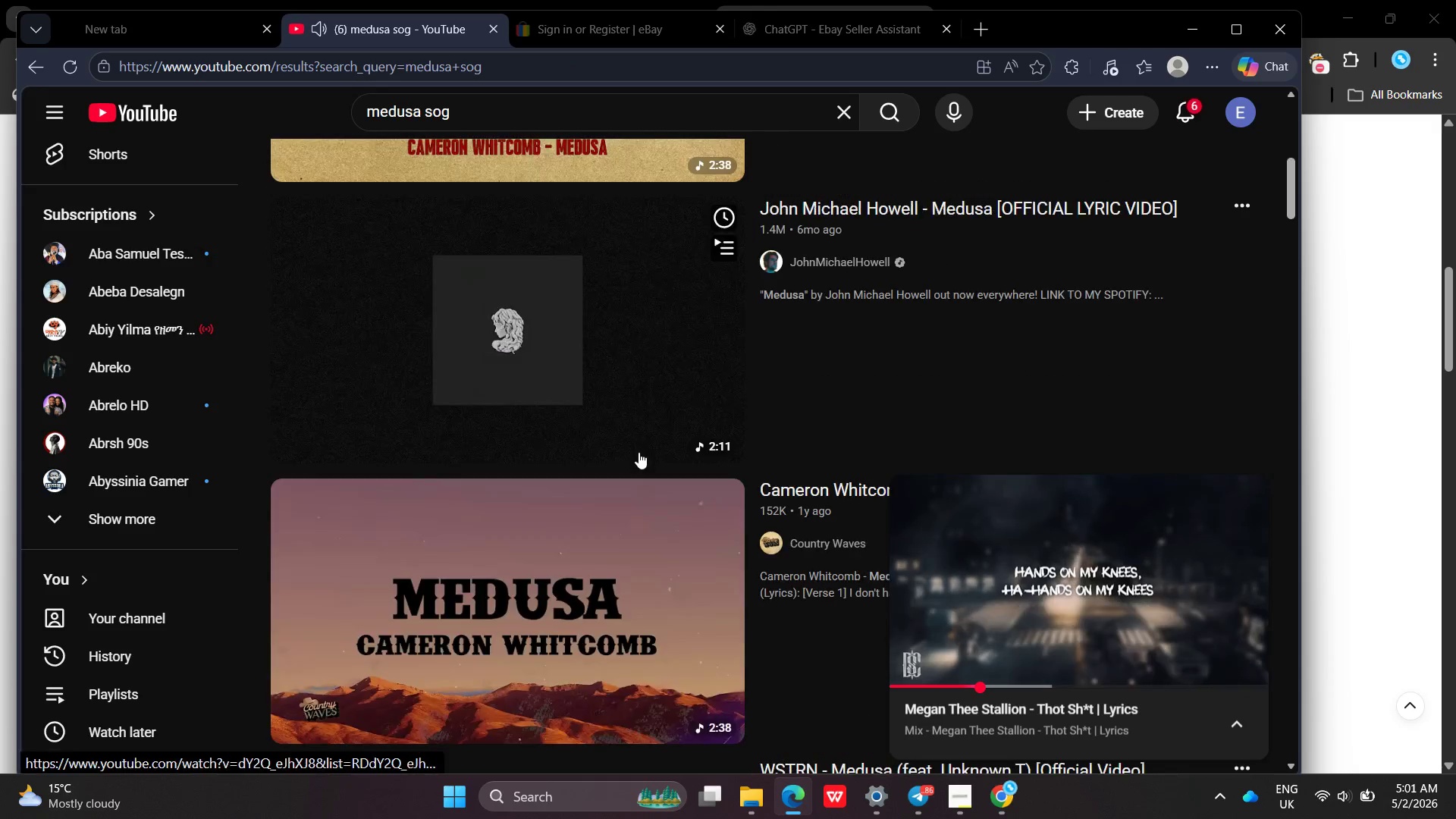 
wait(6.48)
 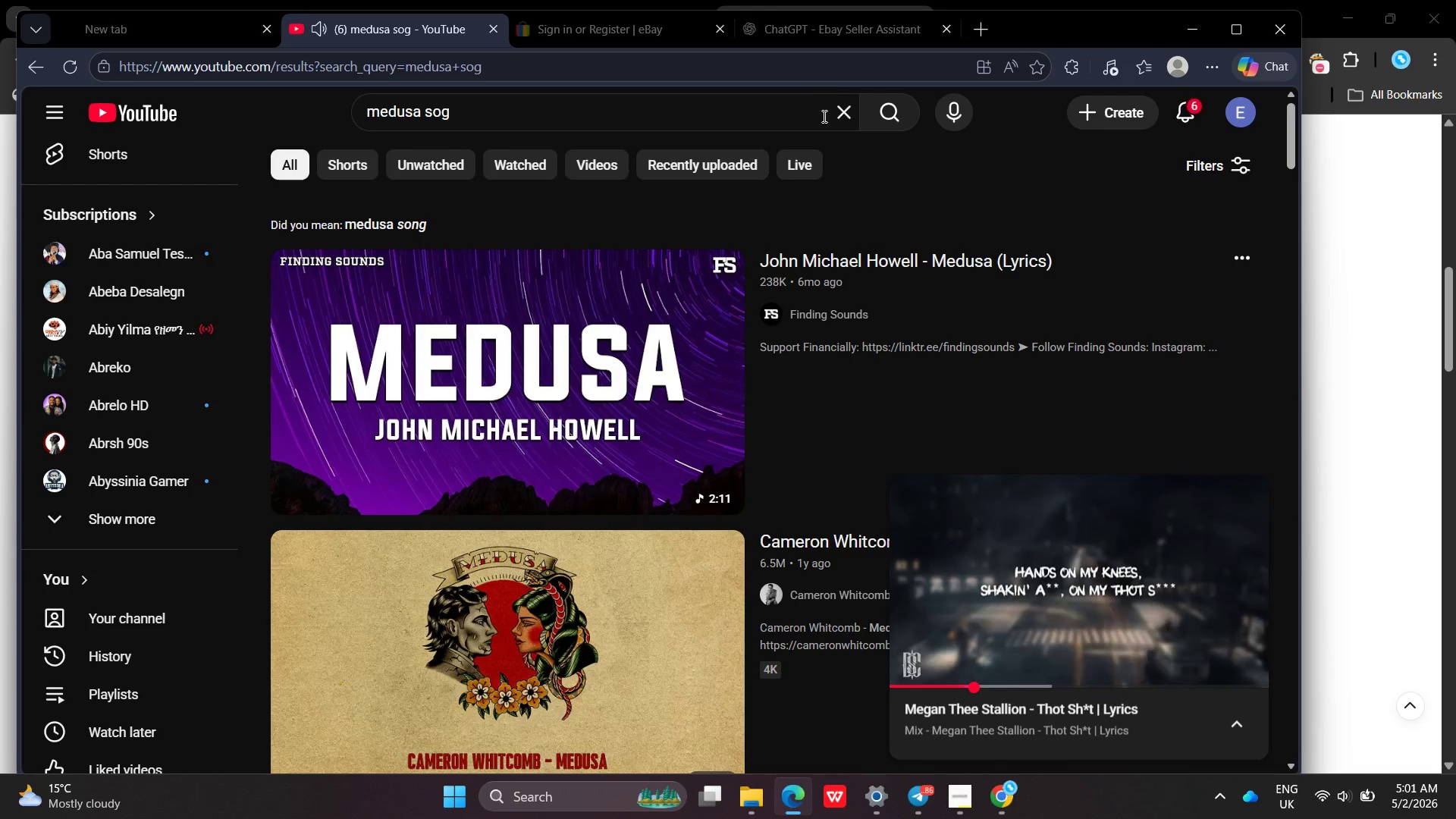 
left_click([667, 566])
 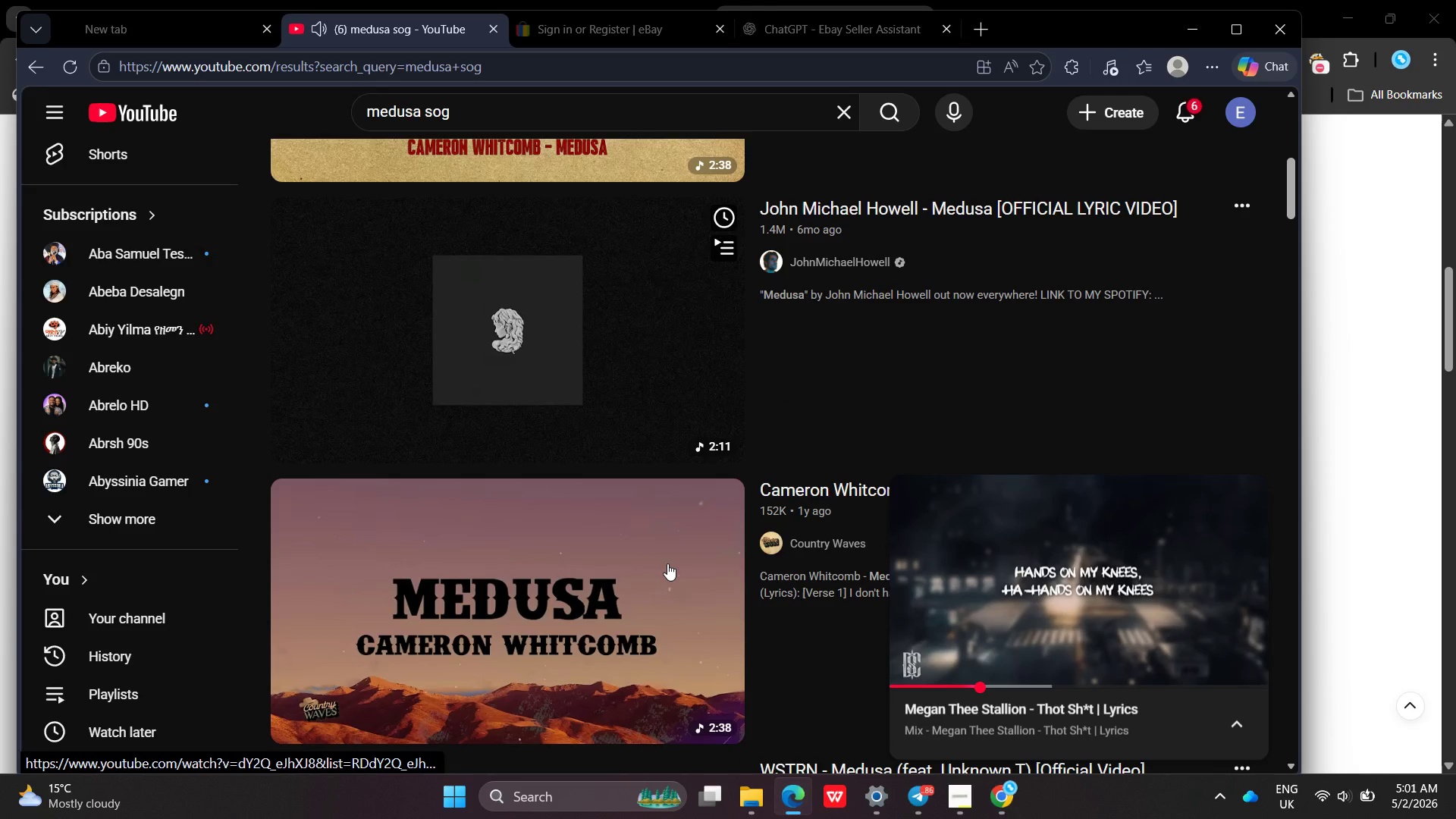 
left_click([667, 563])
 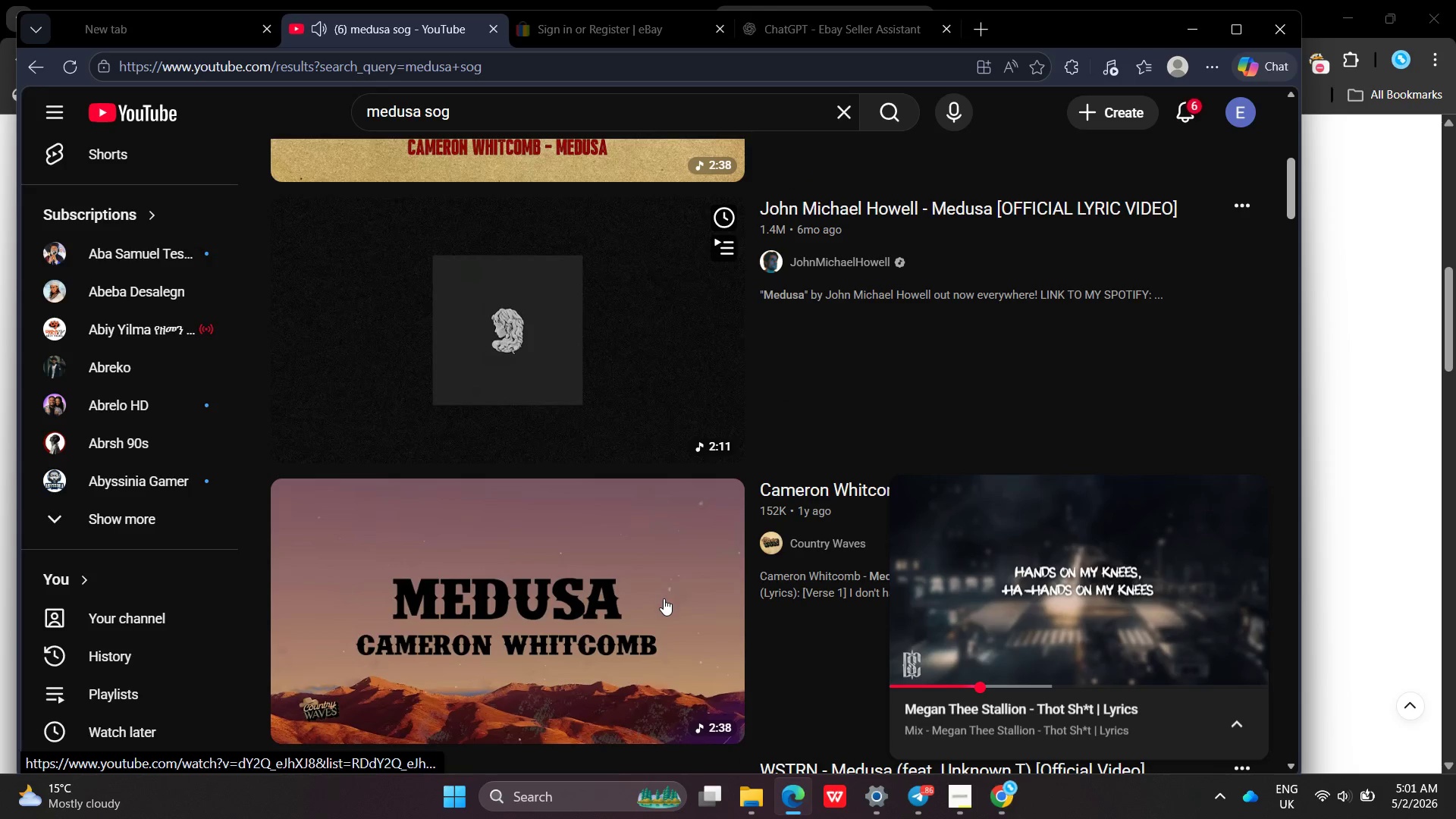 
left_click([664, 598])
 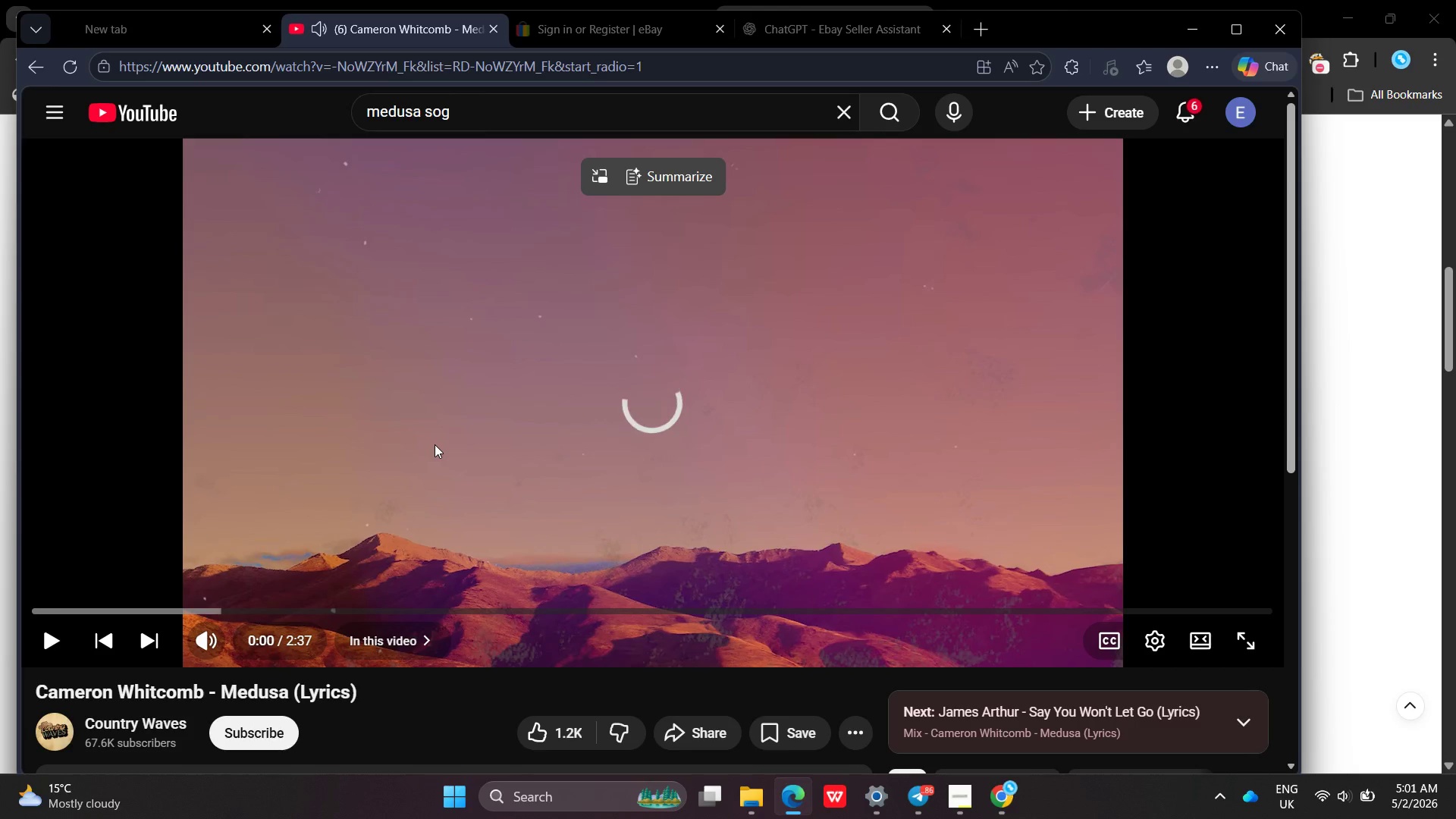 
left_click([56, 644])
 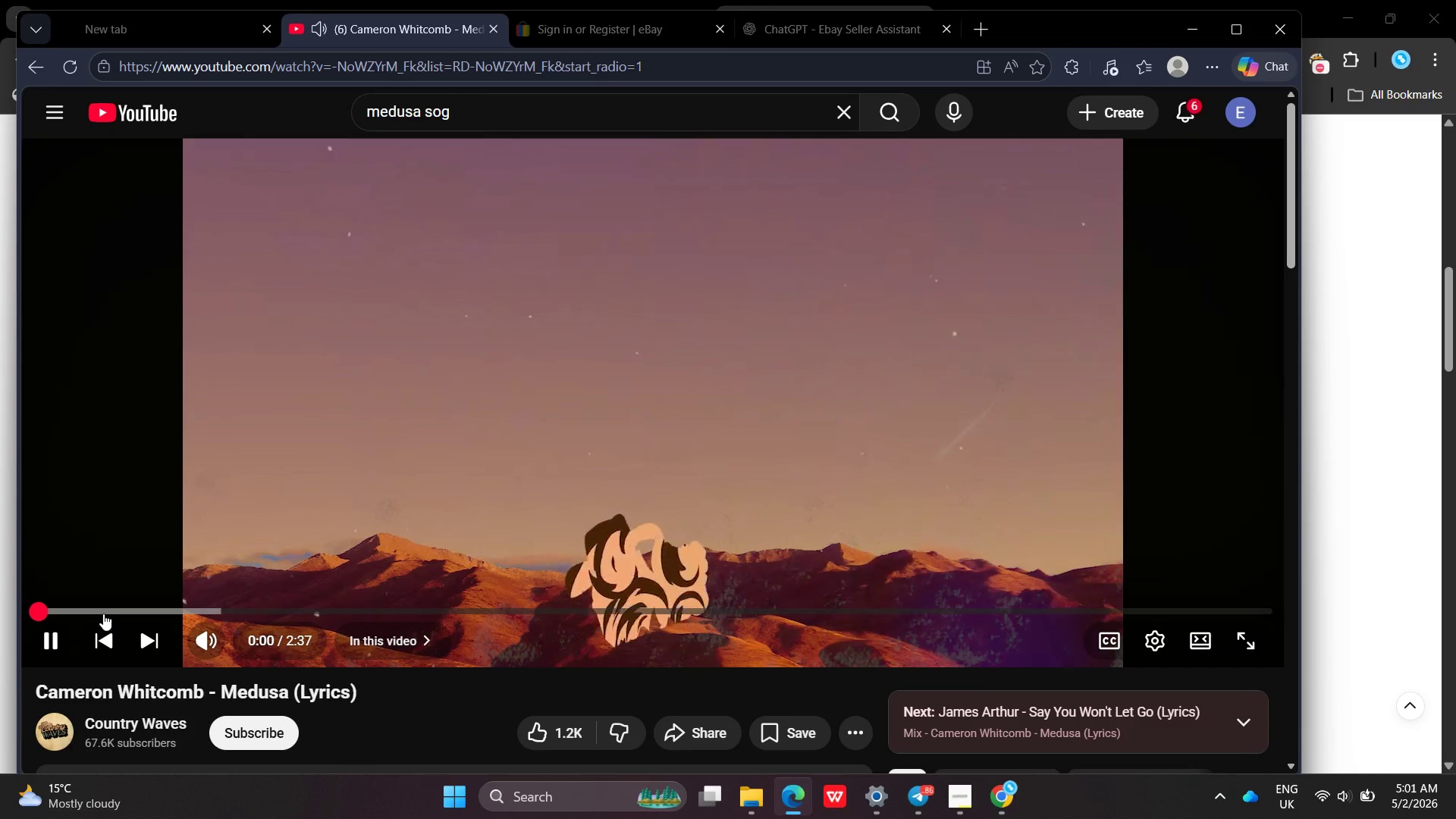 
left_click([103, 613])
 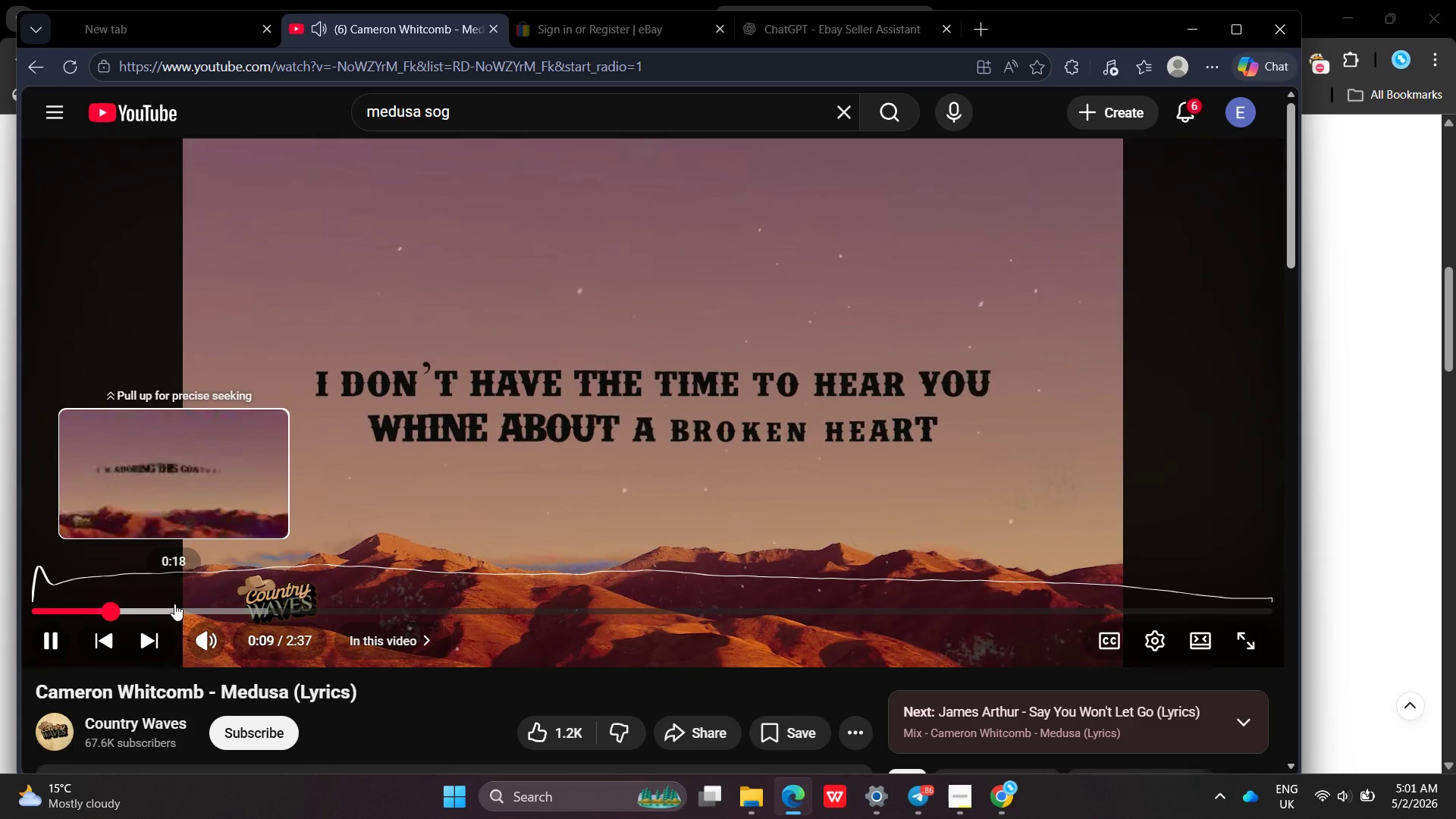 
left_click([176, 603])
 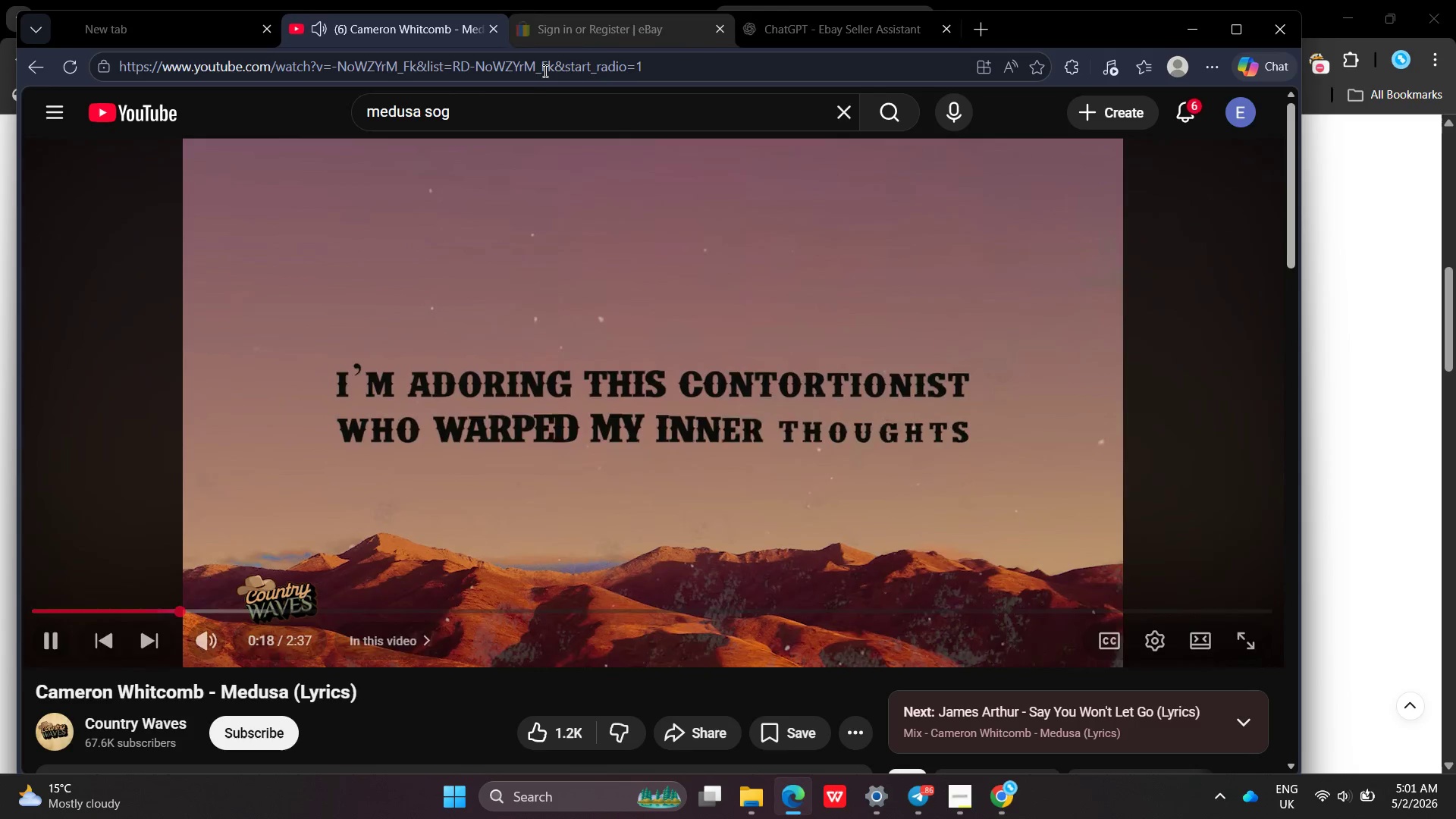 
mouse_move([548, 116])
 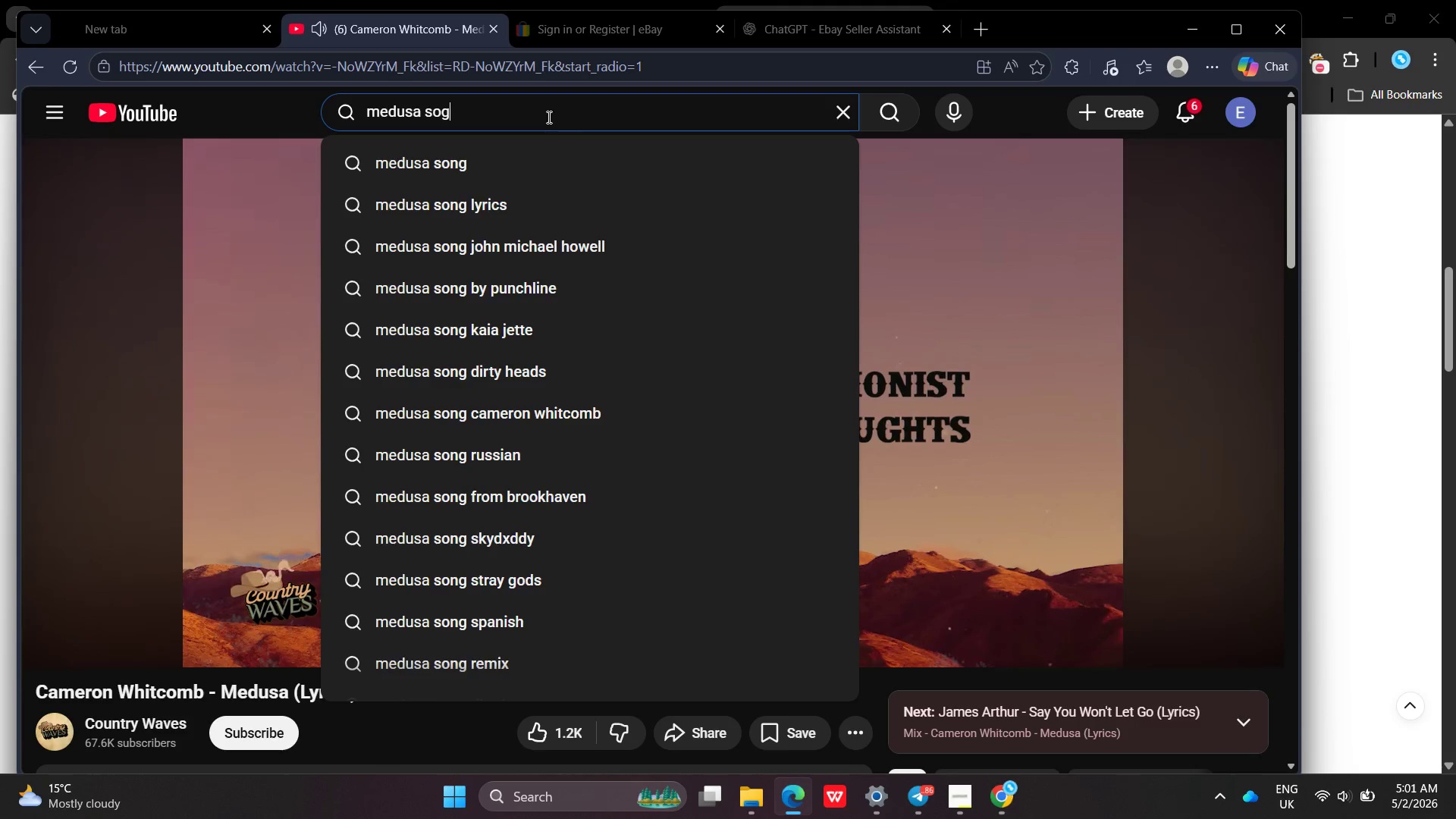 
key(Backspace)
key(Backspace)
key(Backspace)
key(Backspace)
type( dusa)
 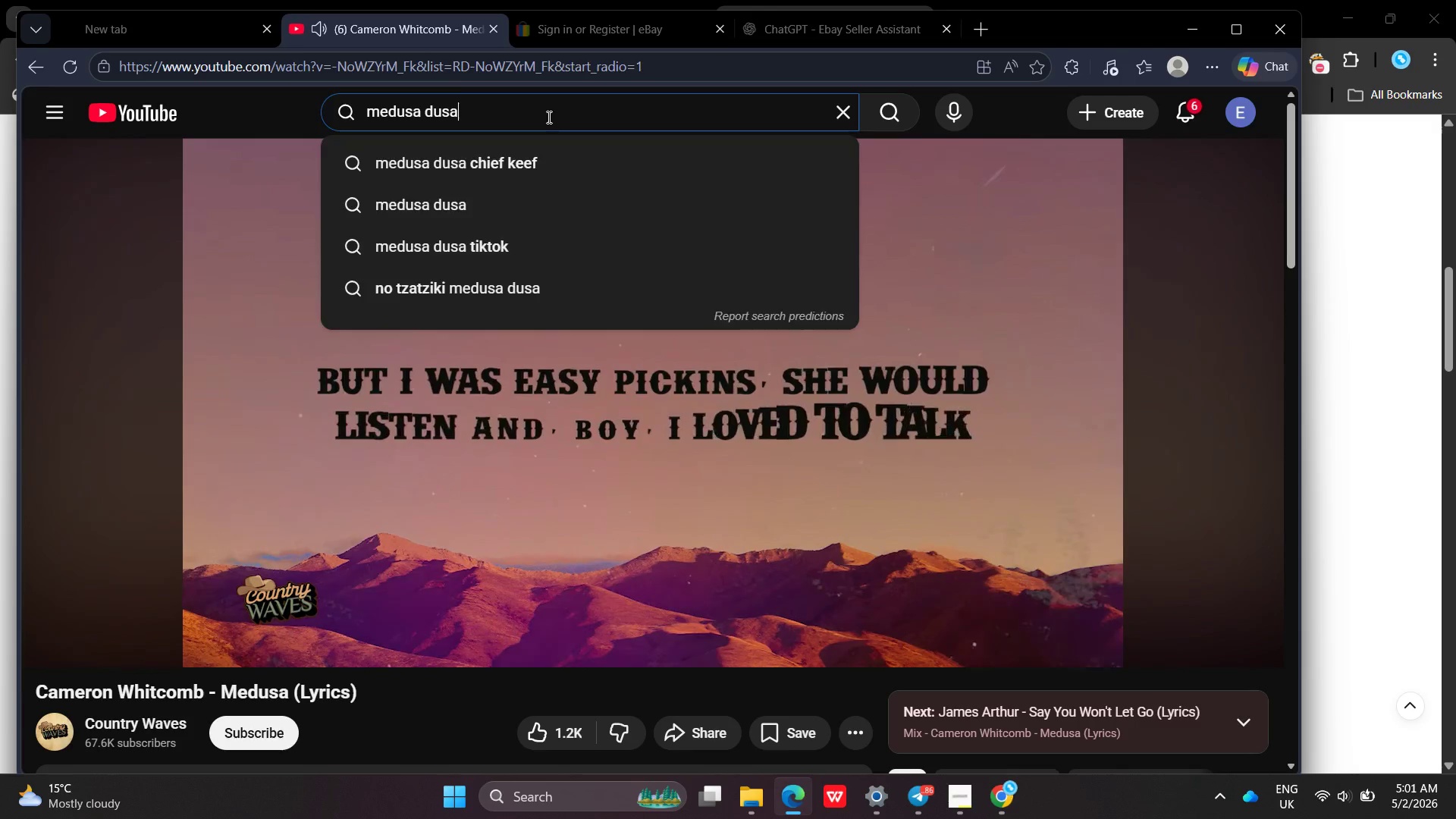 
key(Enter)
 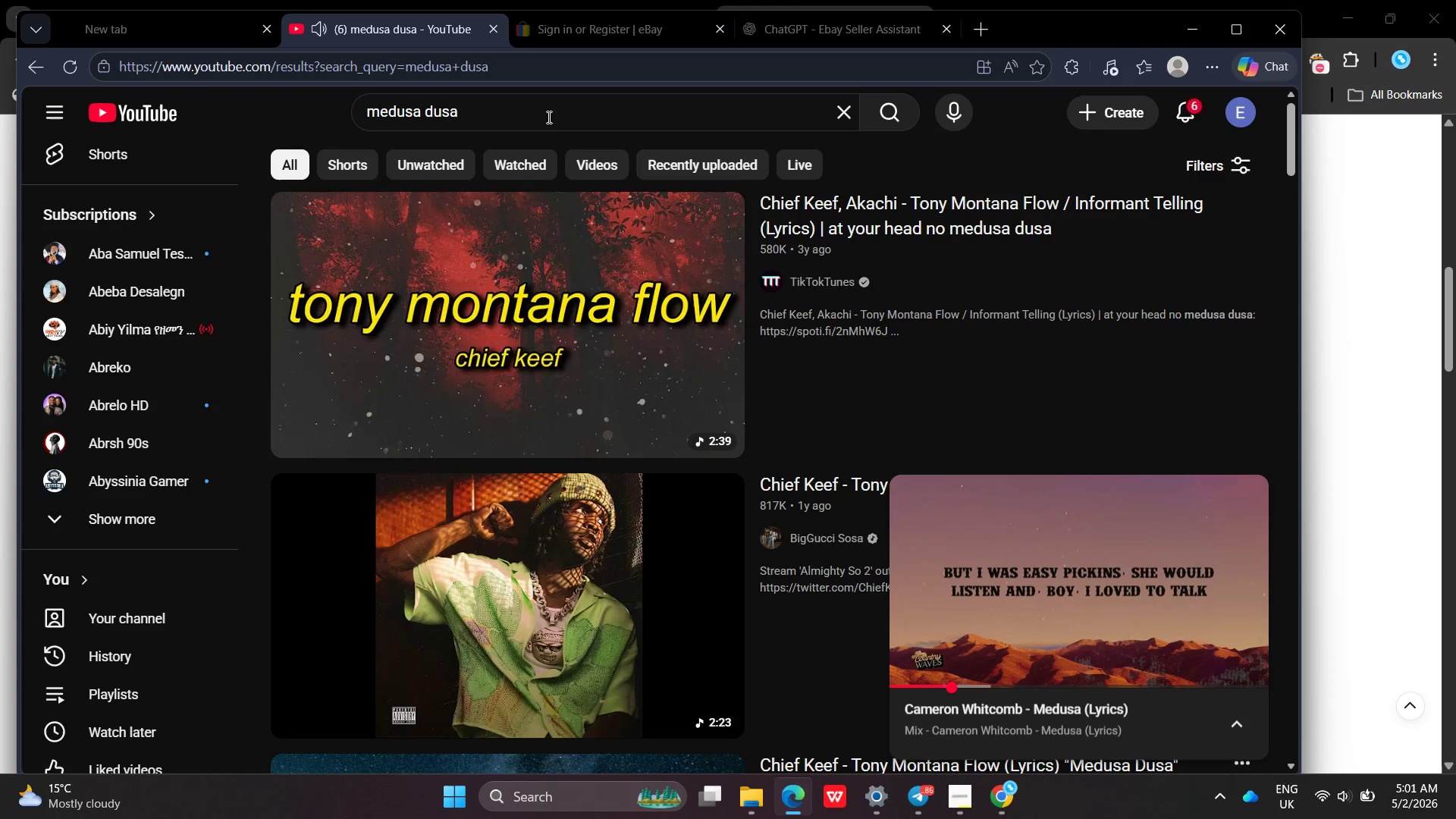 
left_click([422, 286])
 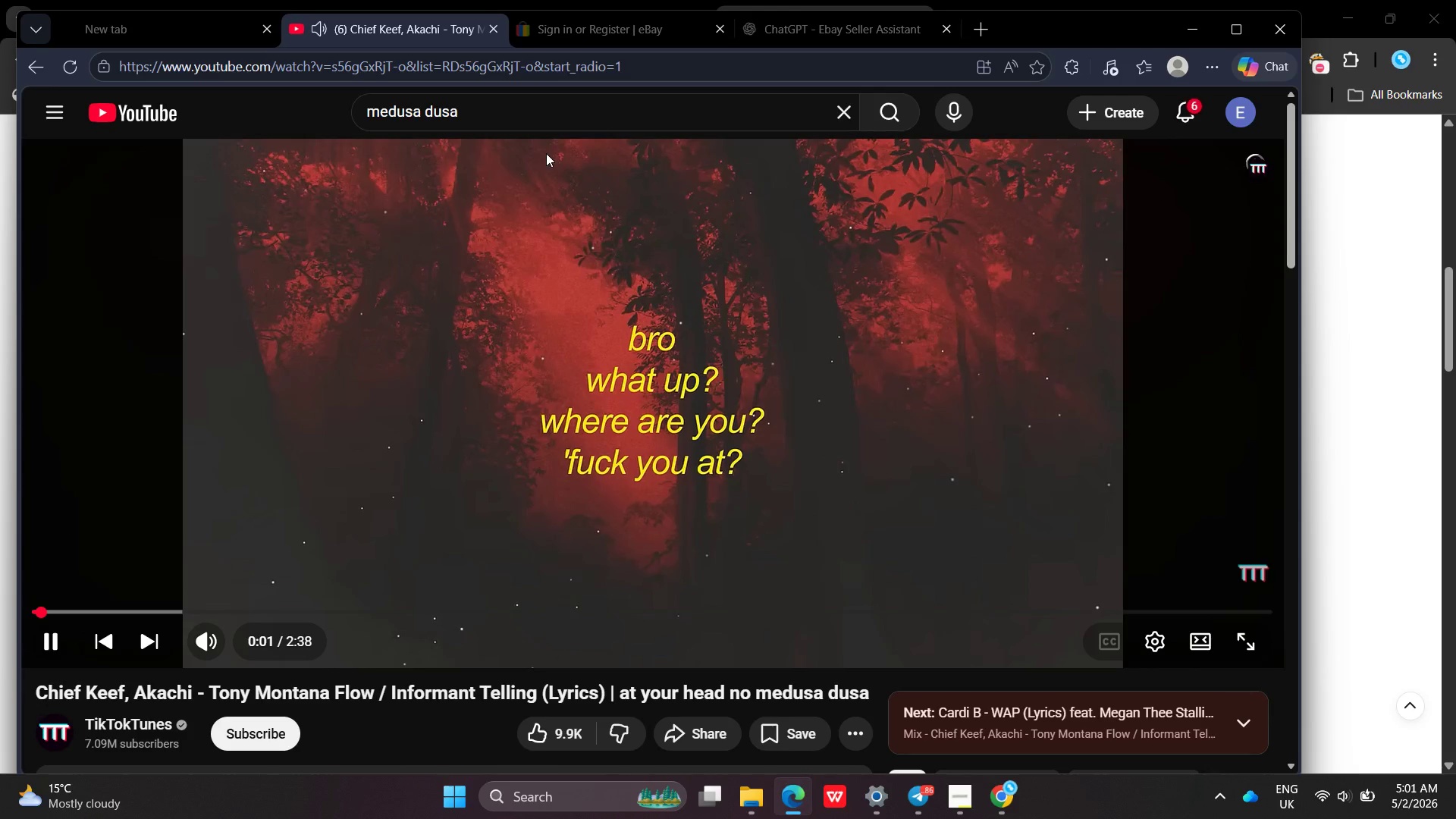 
wait(6.52)
 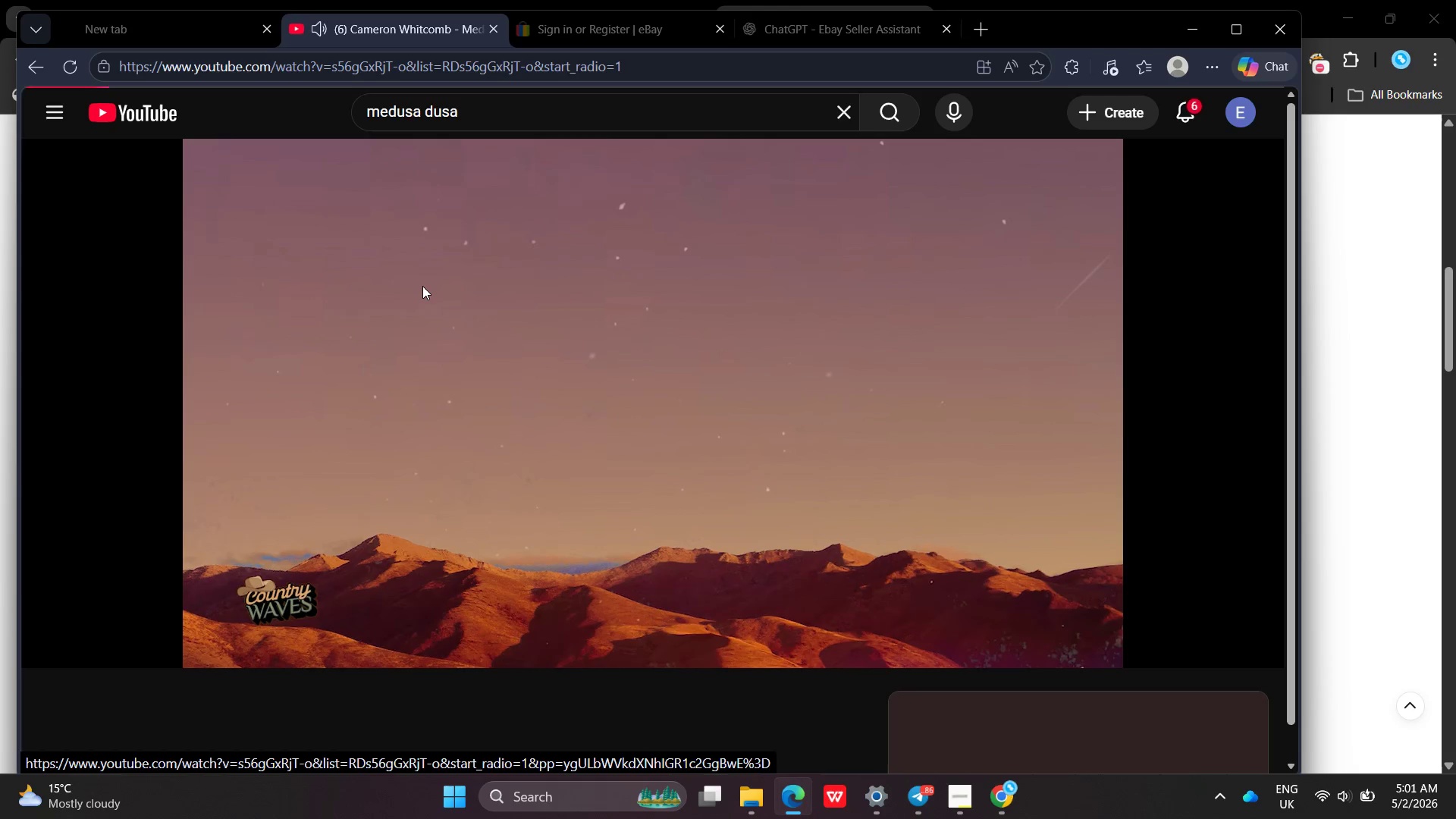 
left_click([1363, 358])
 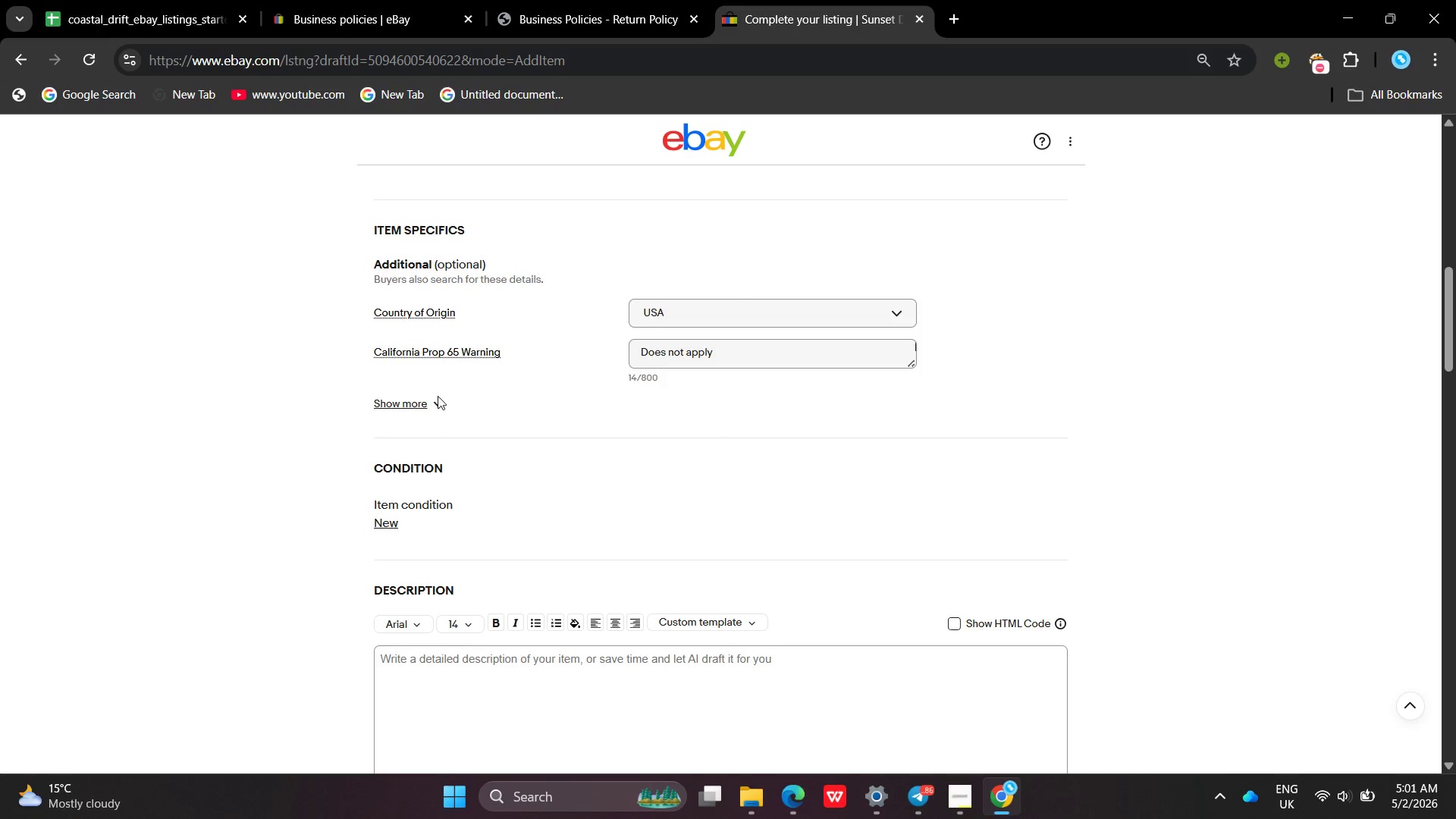 
left_click([436, 396])
 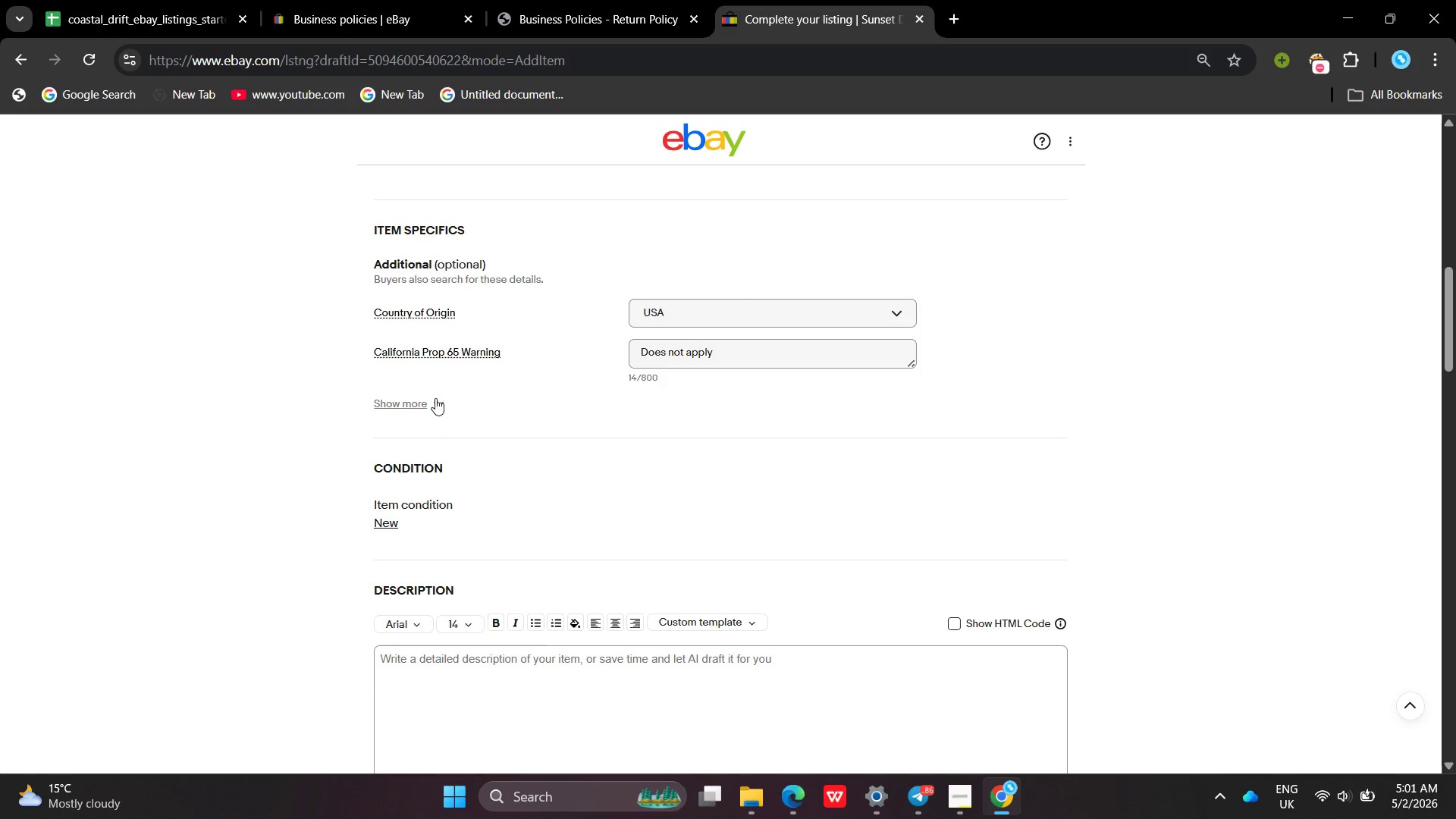 
left_click([435, 398])
 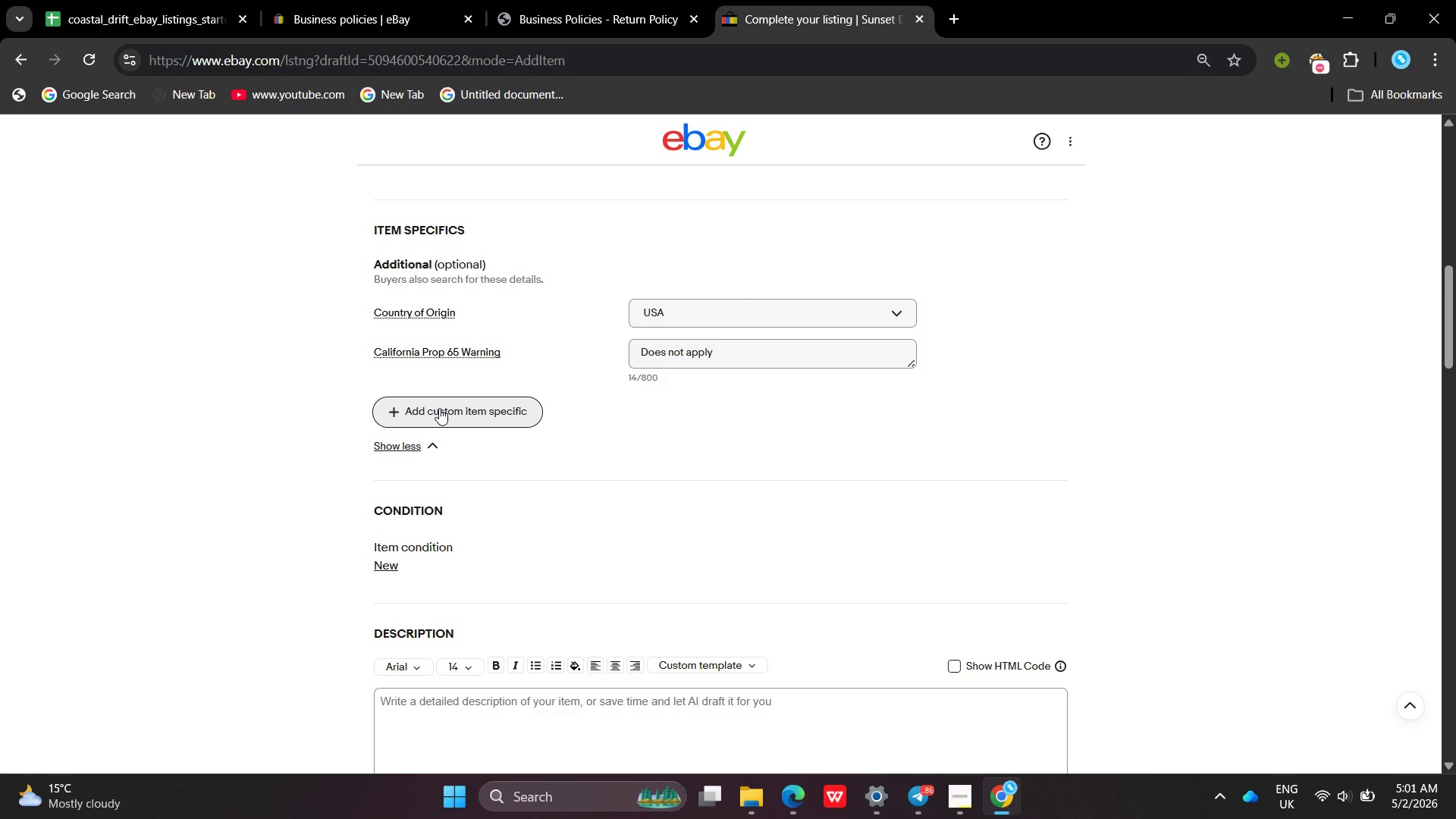 
wait(19.44)
 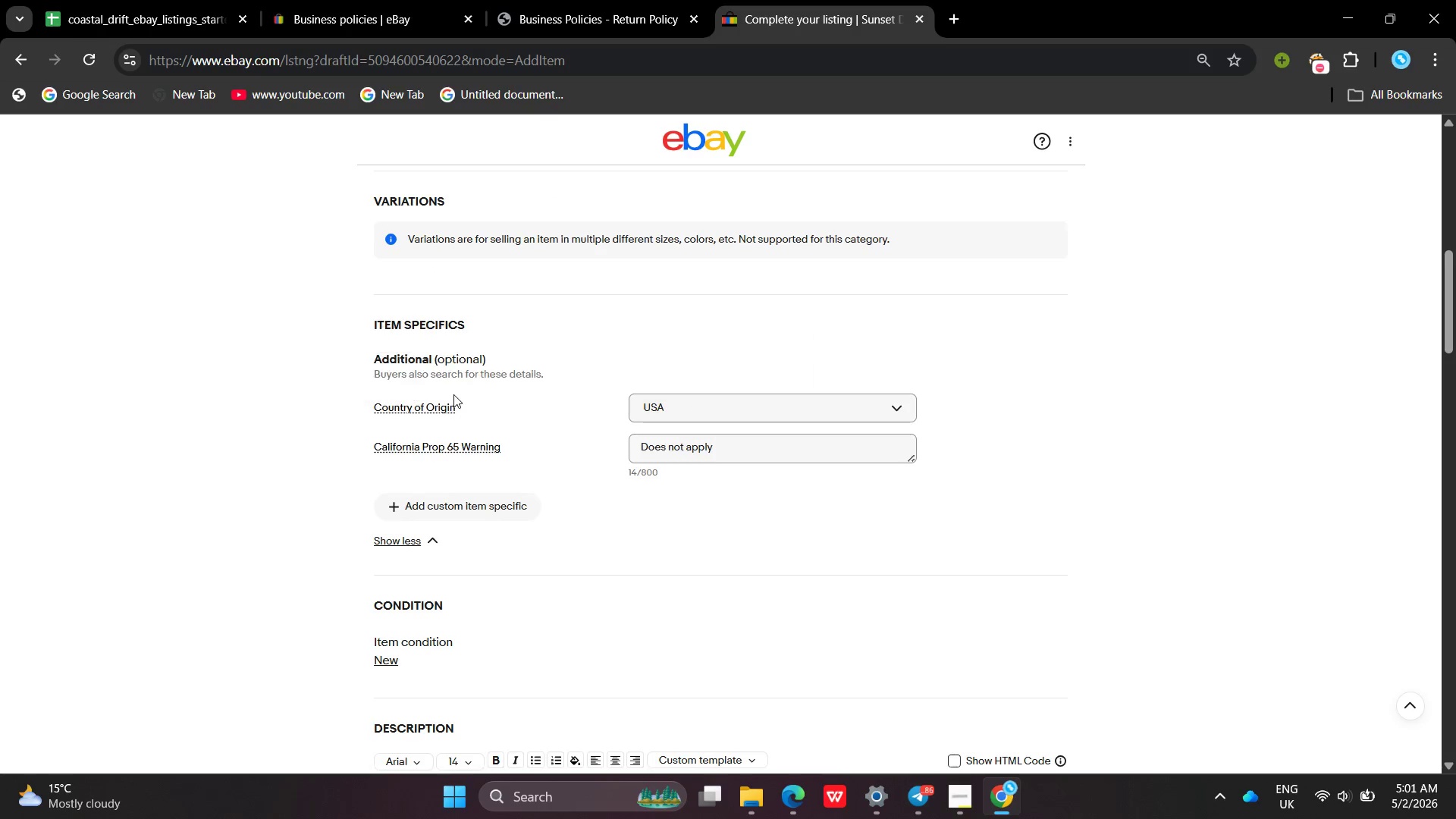 
left_click_drag(start_coordinate=[449, 410], to_coordinate=[453, 400])
 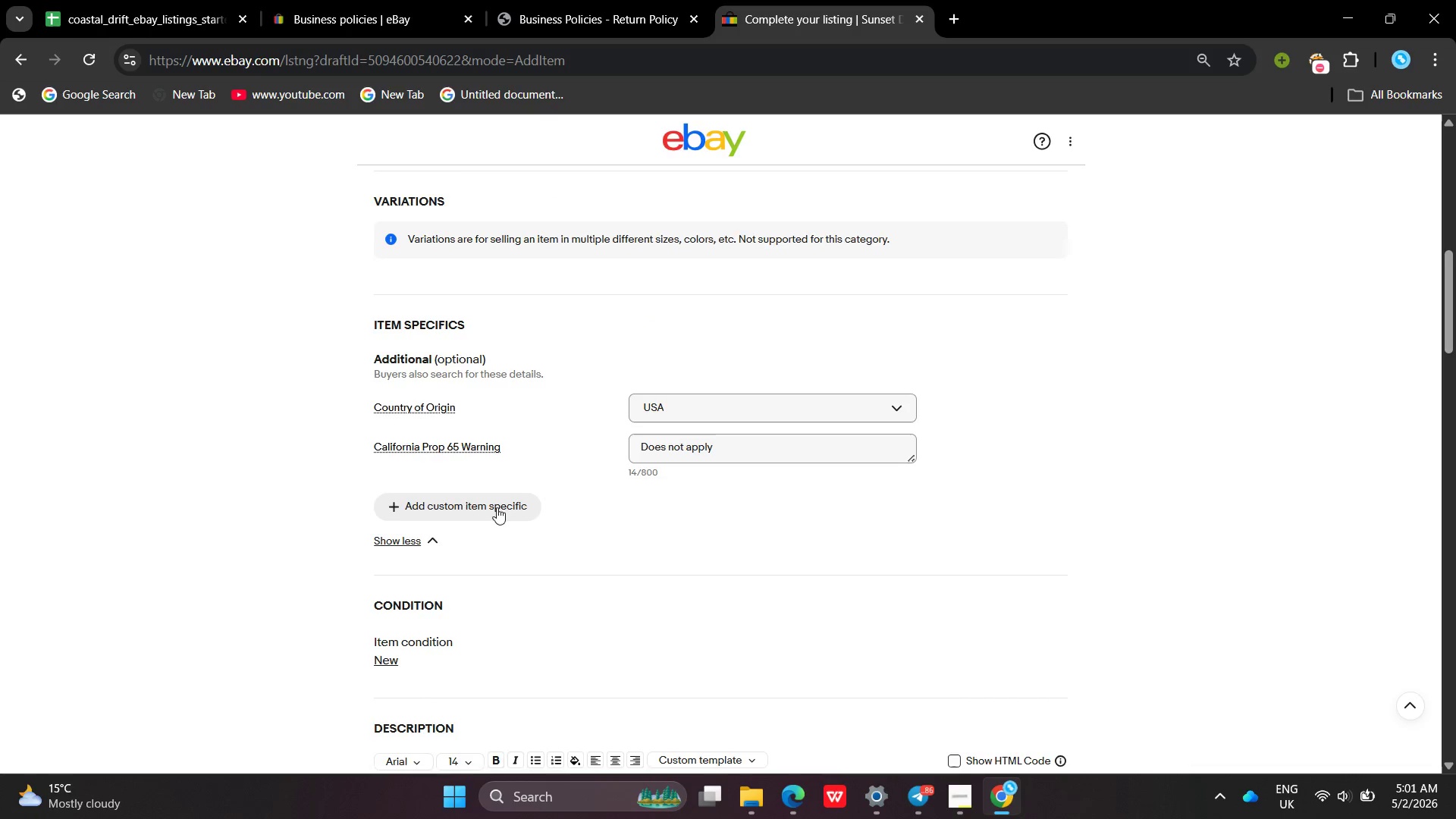 
scroll: coordinate [439, 408], scroll_direction: up, amount: 1.0
 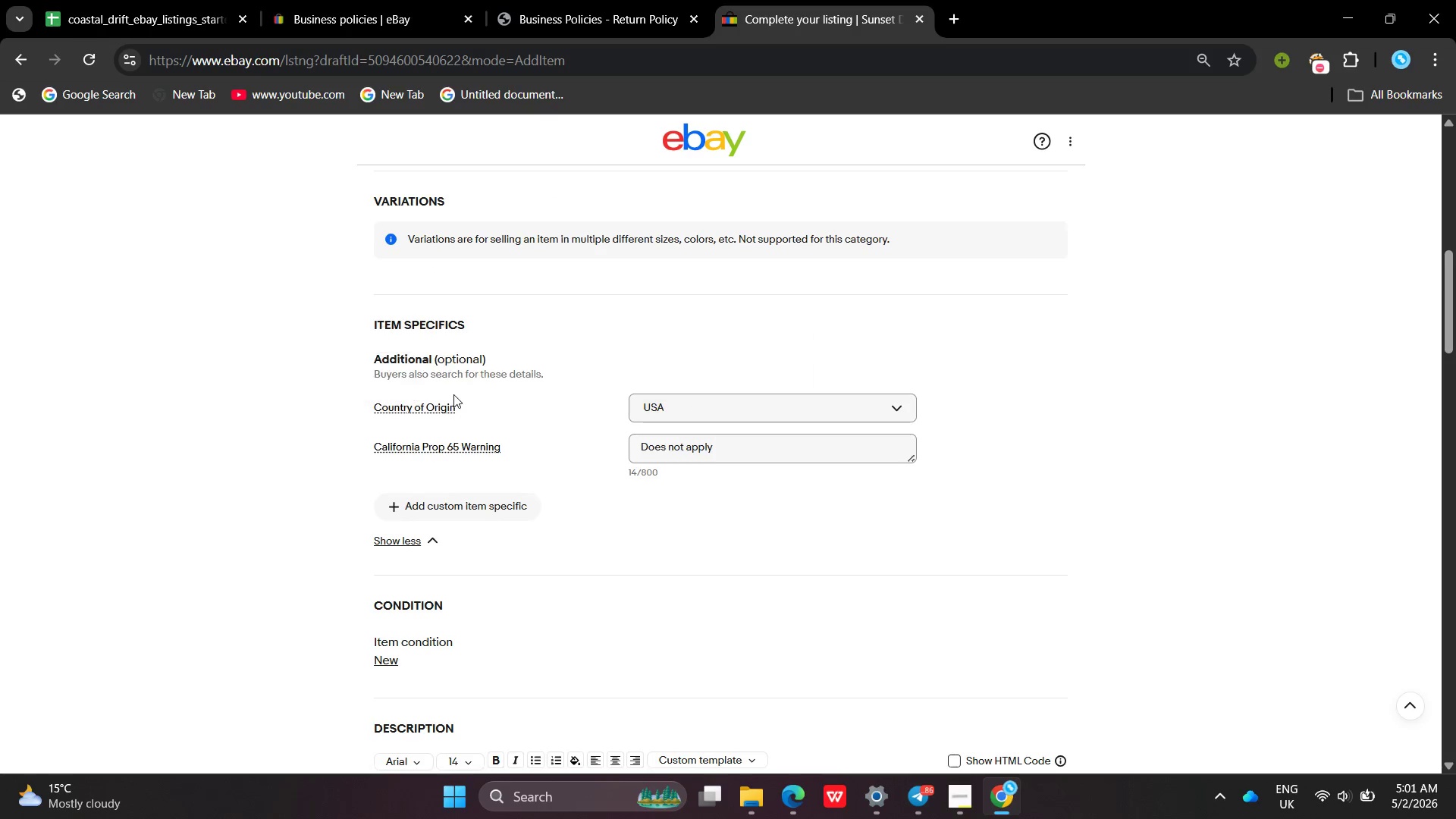 
left_click([497, 507])
 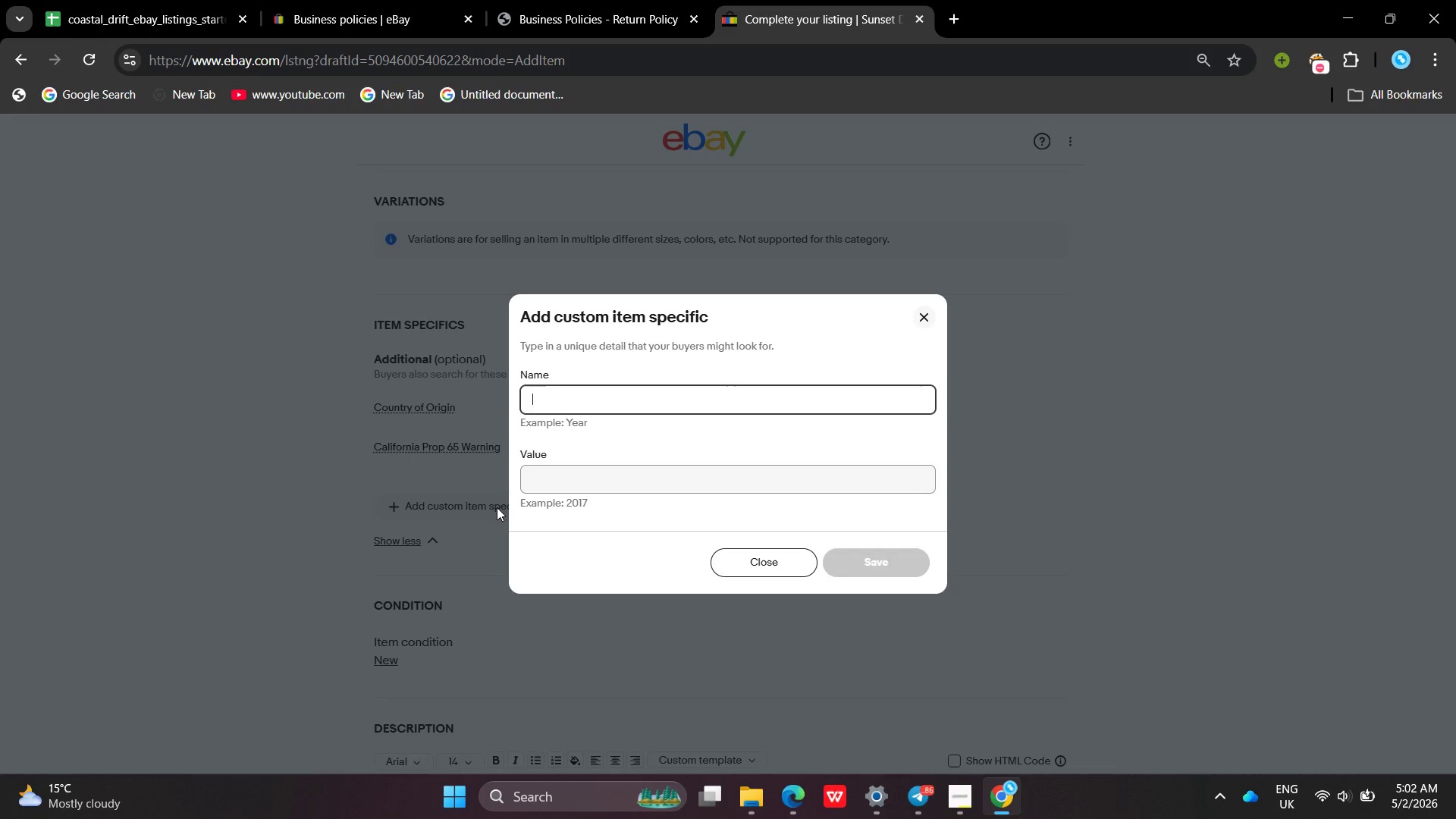 
type([VolumeUp][VolumeUp]Brand )
 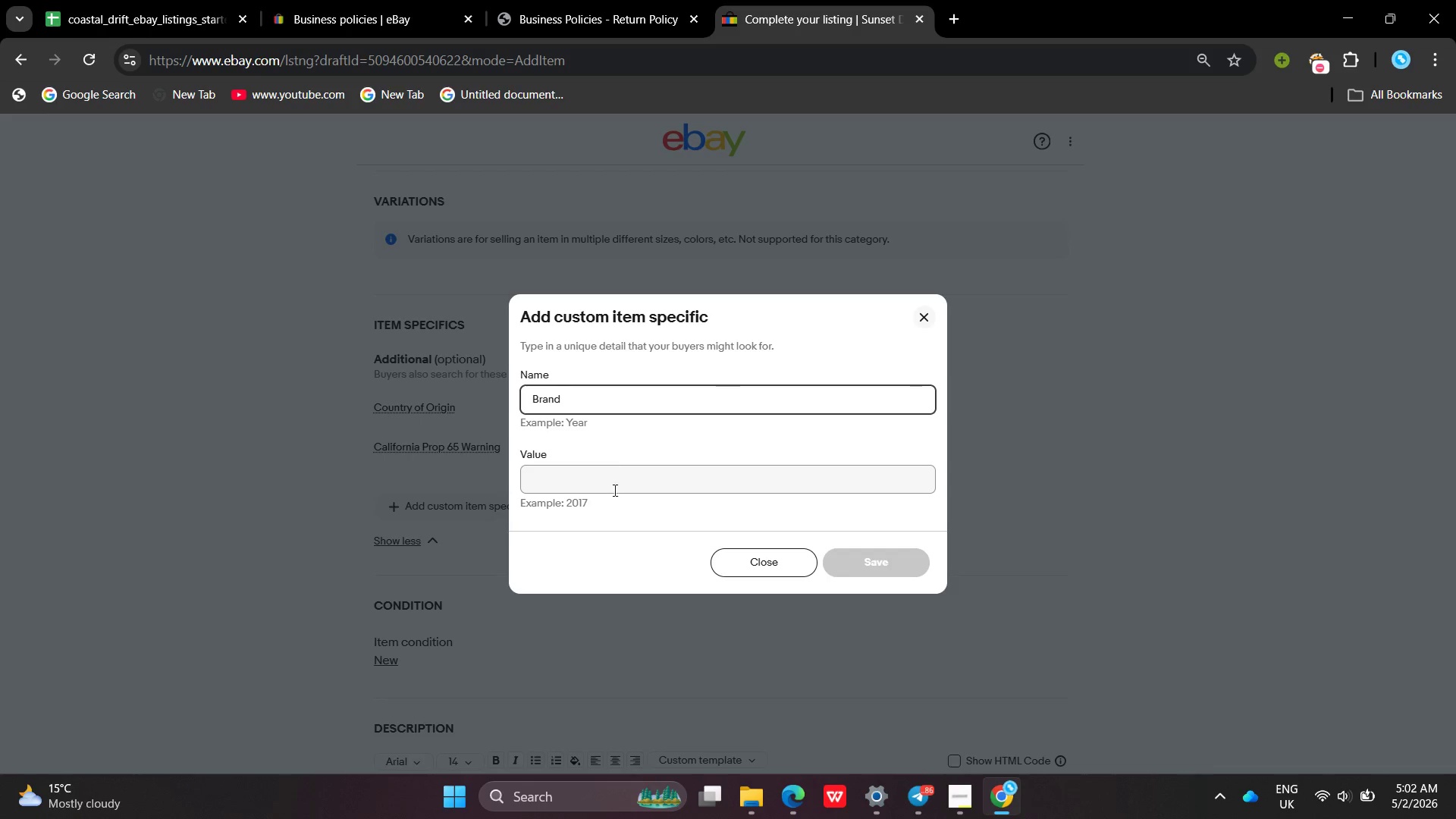 
left_click([613, 466])
 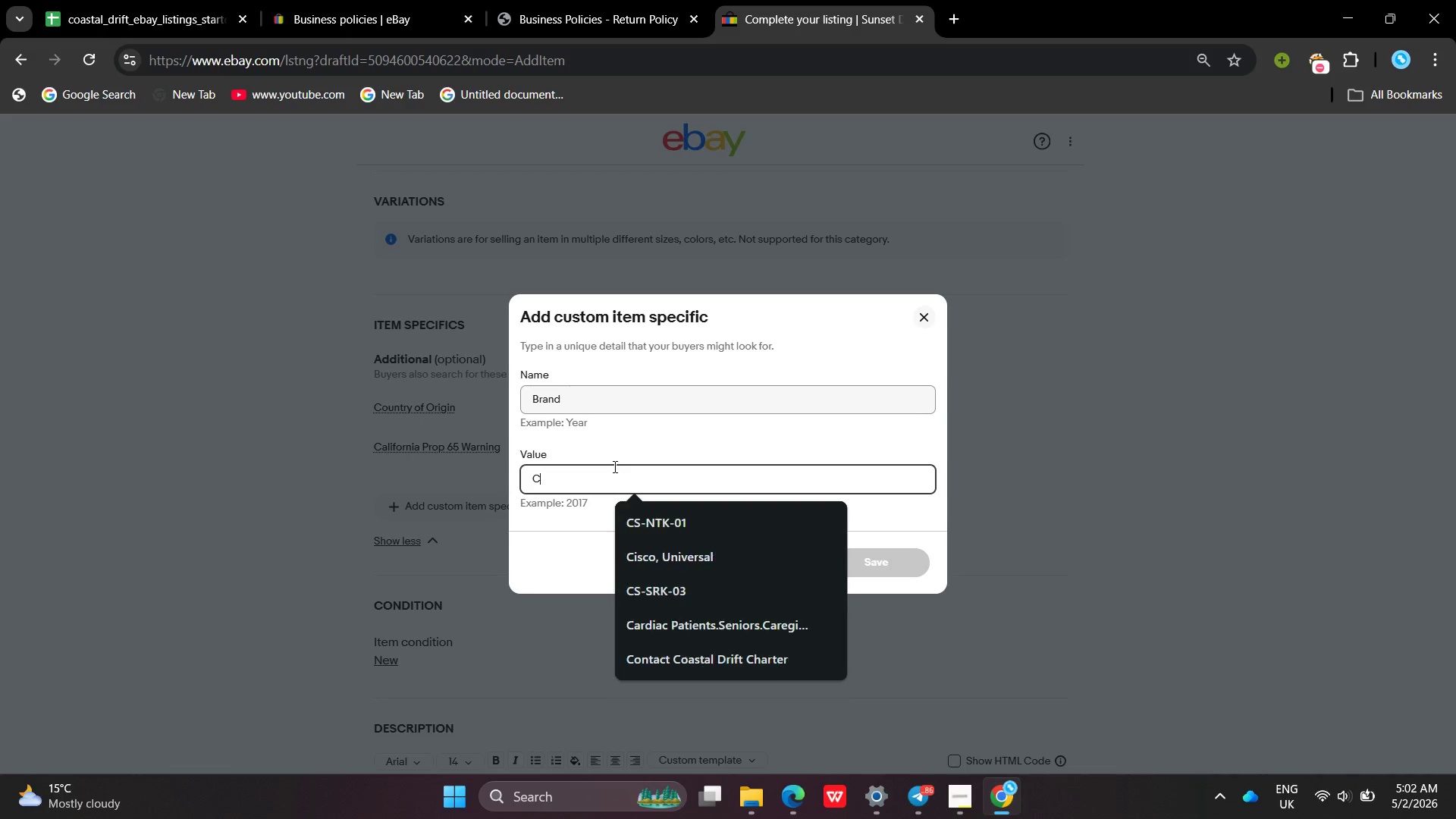 
type(Coastal Drift Charters)
 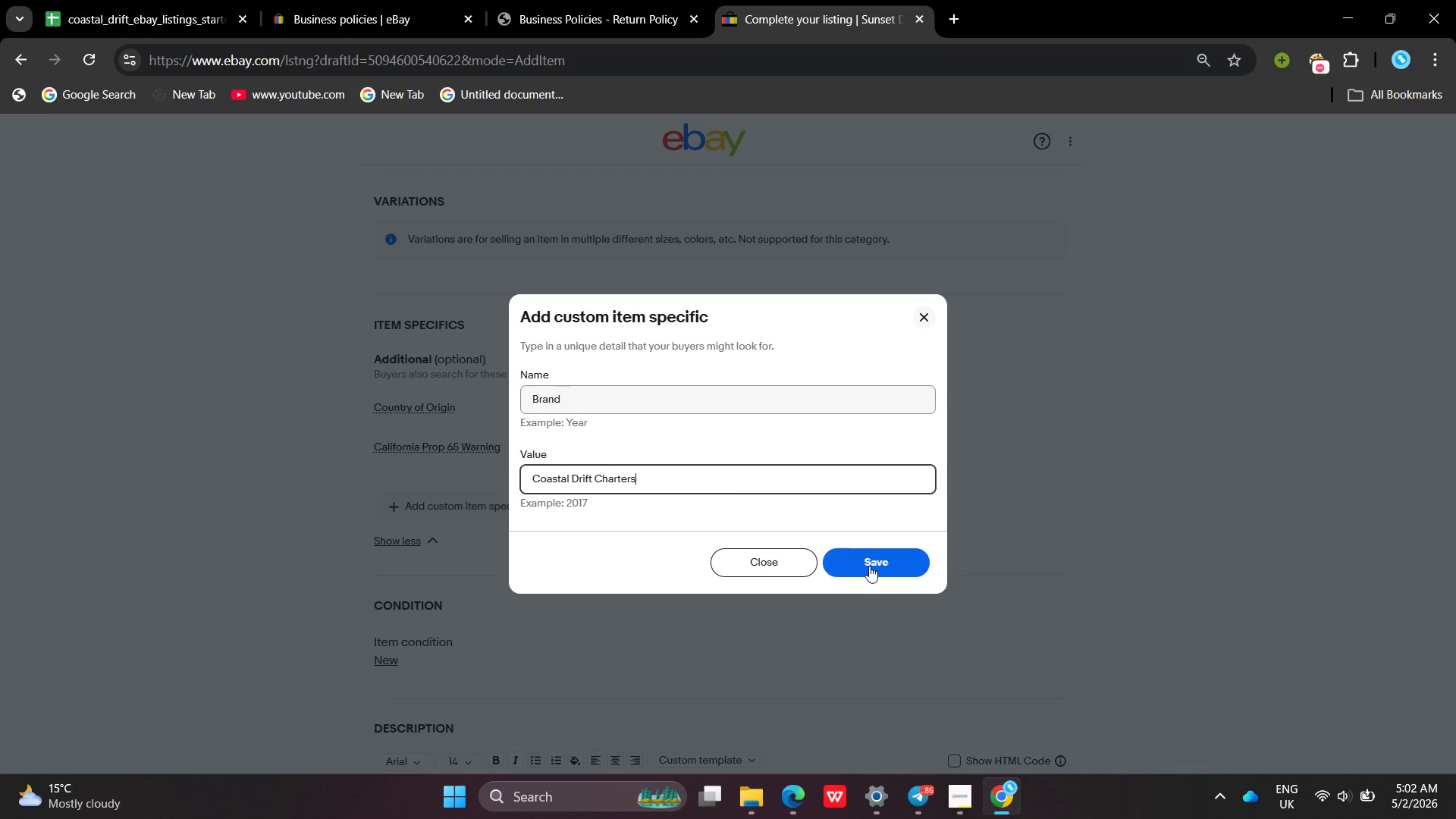 
left_click([869, 566])
 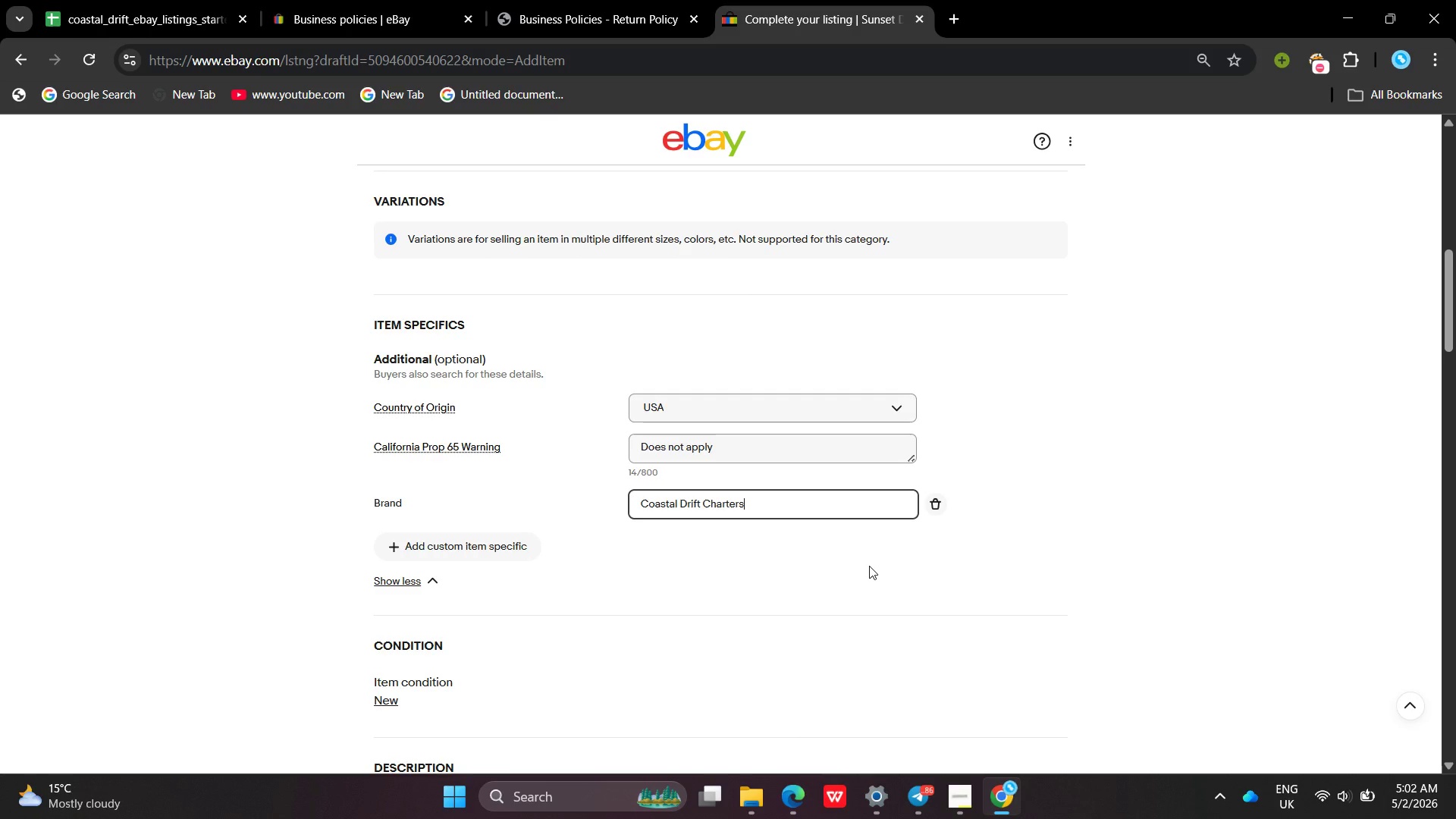 
wait(9.77)
 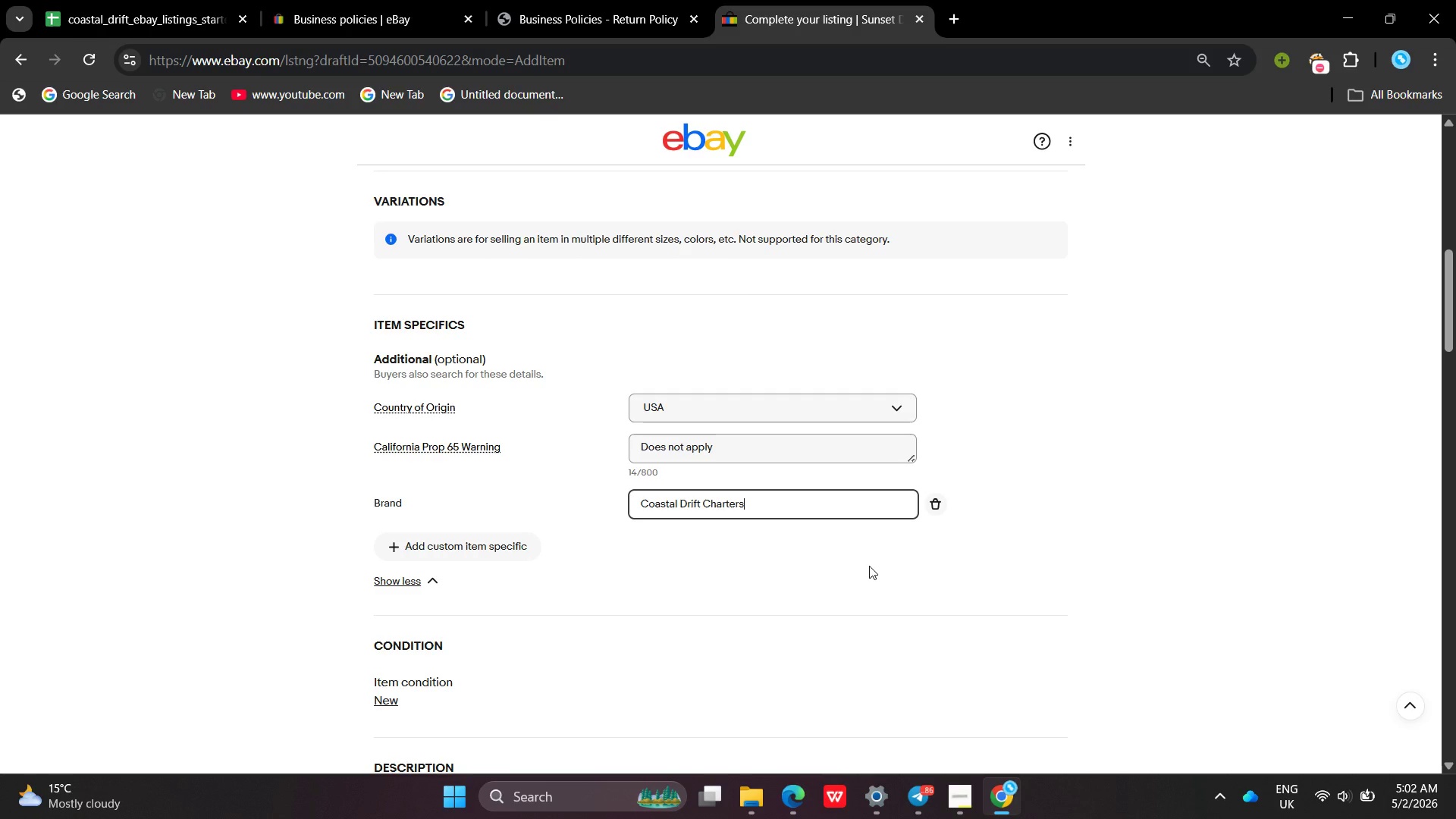 
left_click([427, 548])
 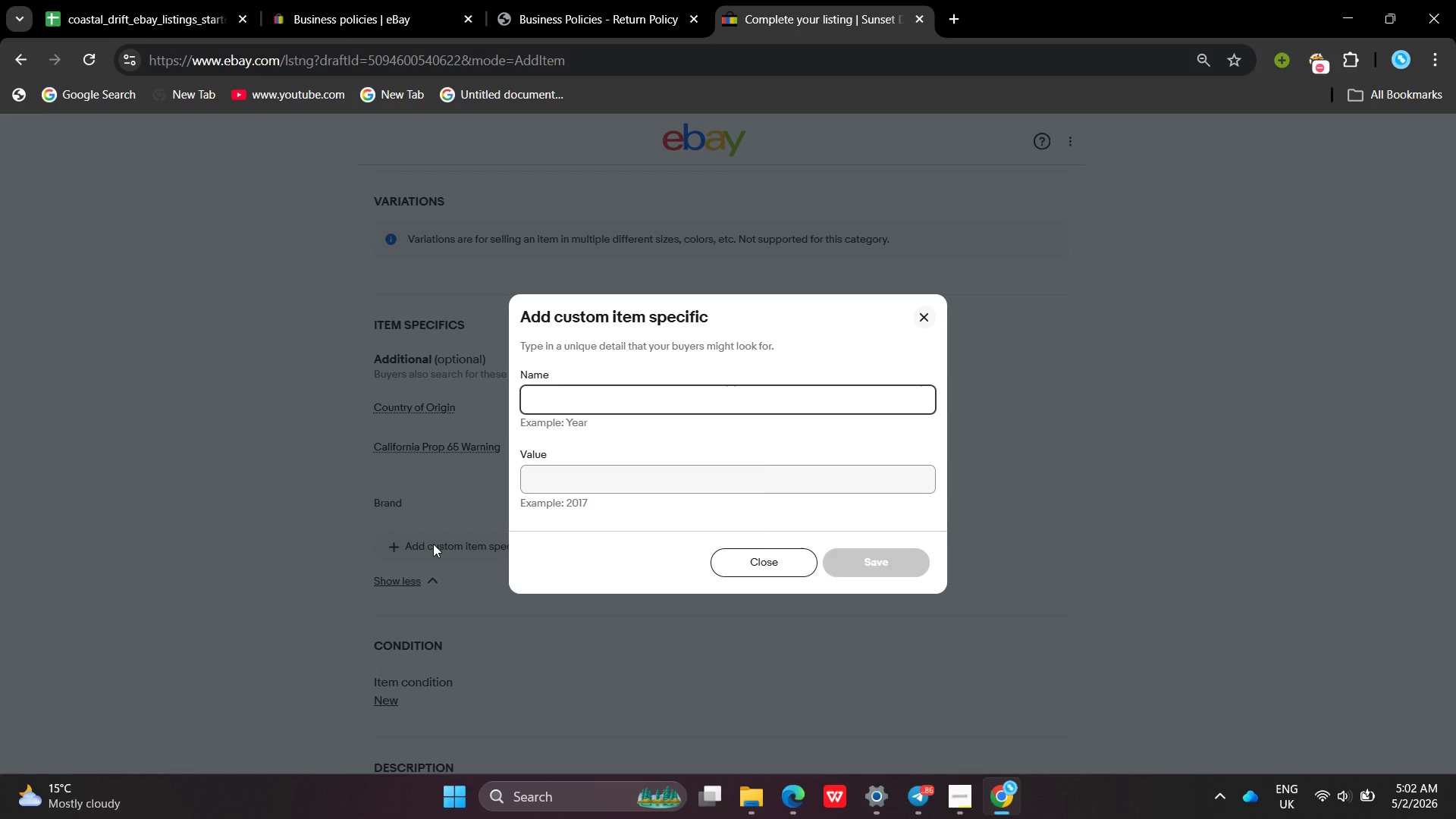 
type(Tyoe )
key(Backspace)
key(Backspace)
type(pe)
key(Backspace)
key(Backspace)
key(Backspace)
type(pe )
 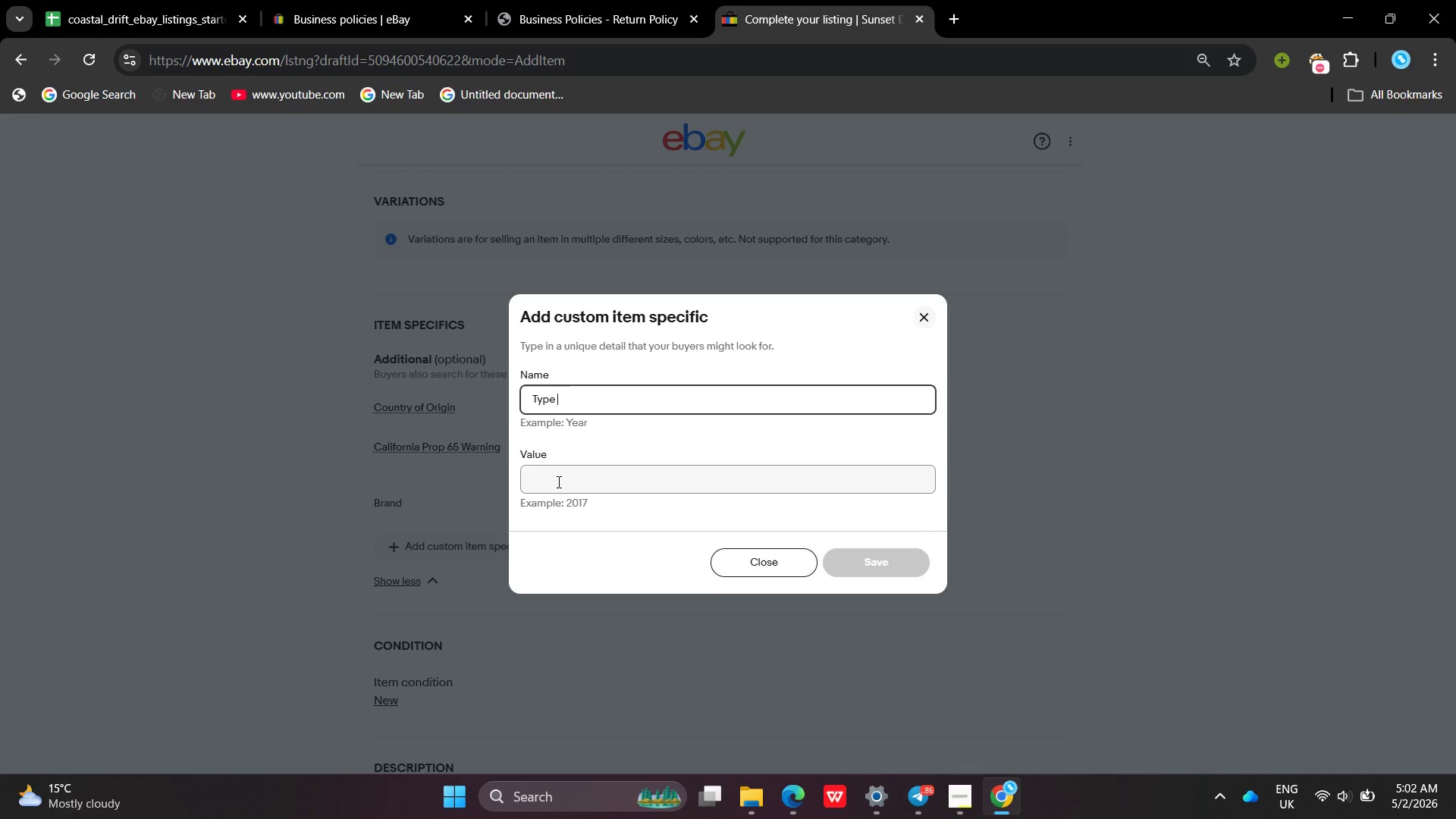 
left_click([557, 482])
 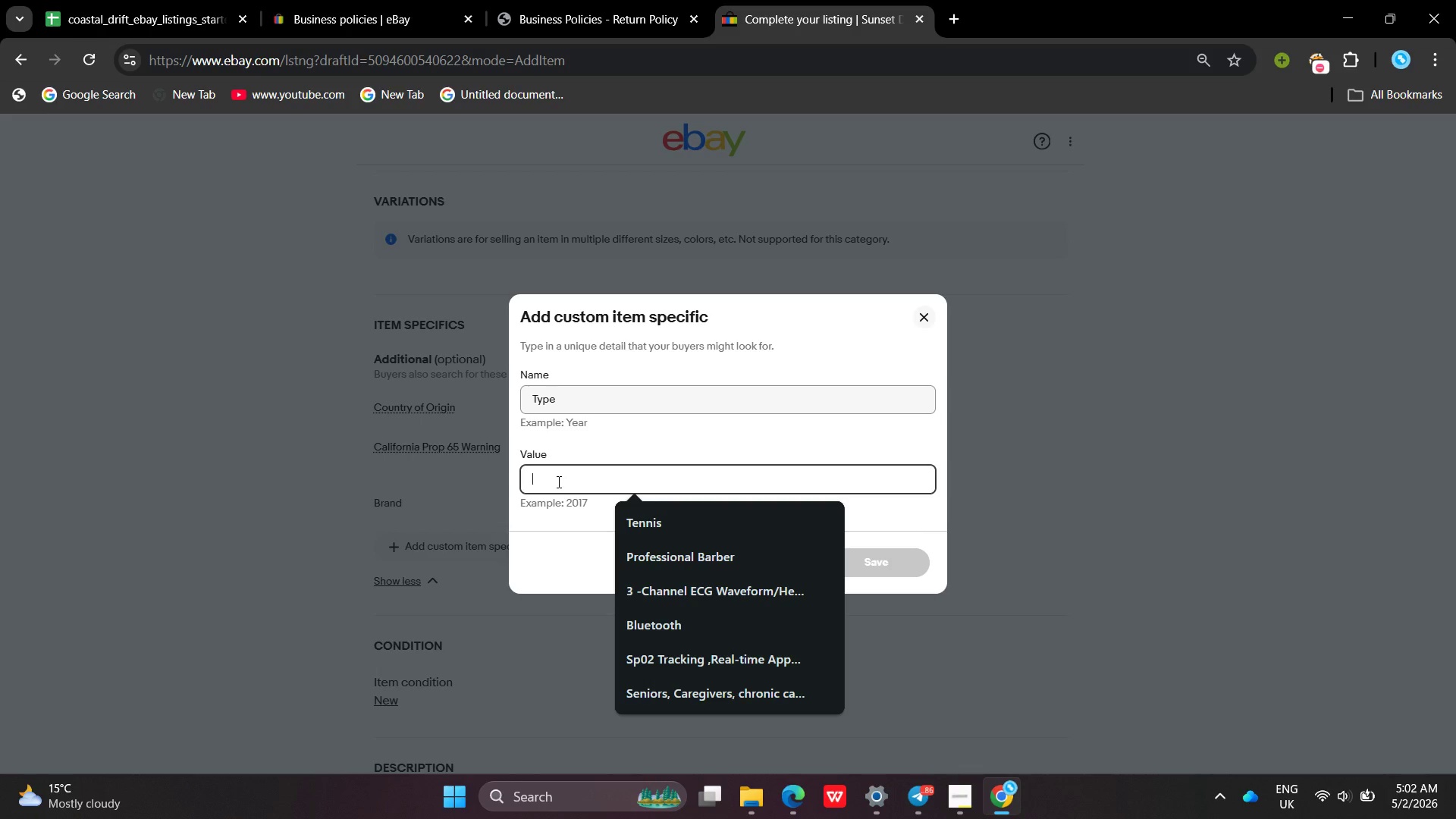 
type(Expr)
 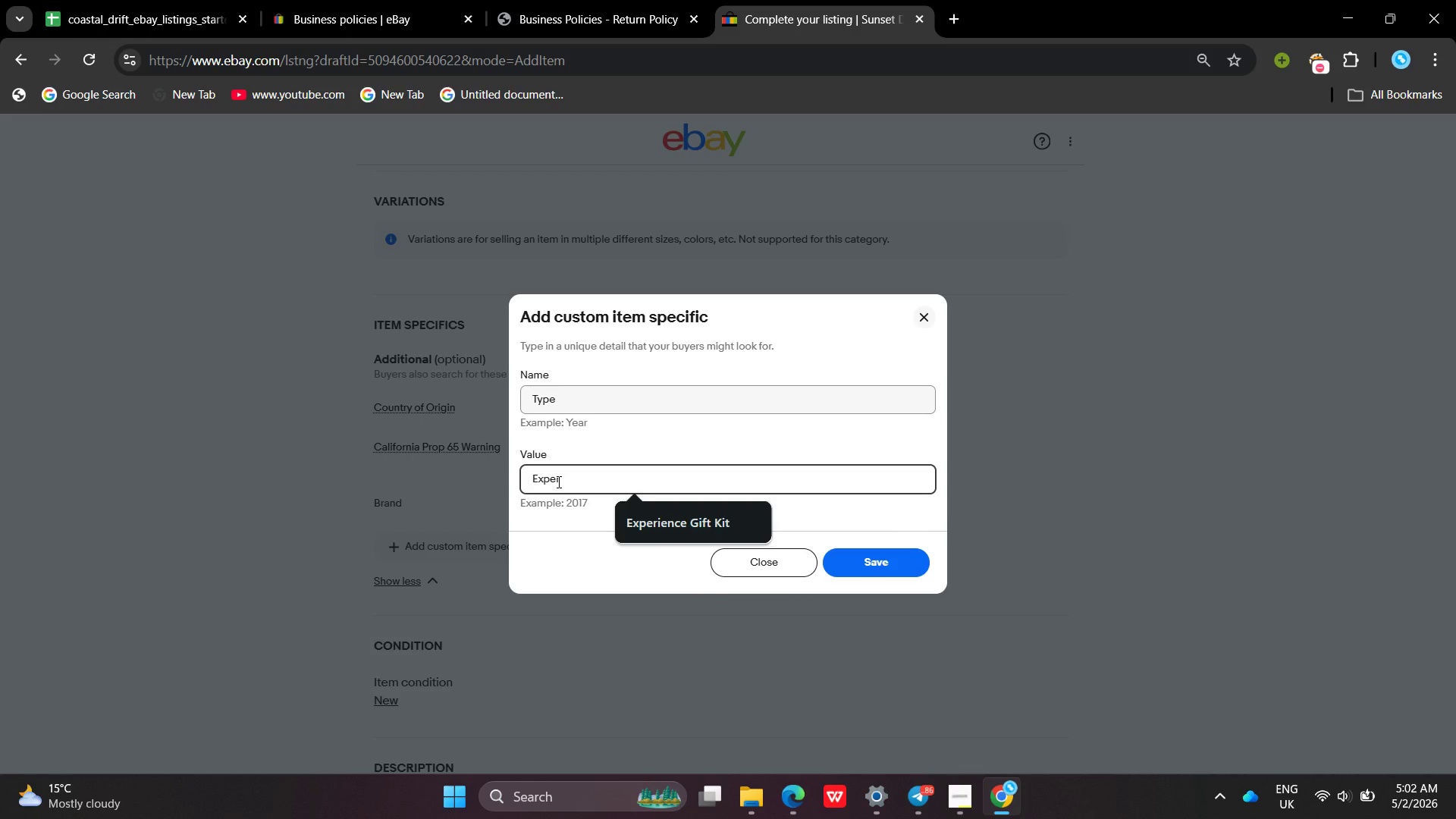 
hold_key(key=E, duration=0.39)
 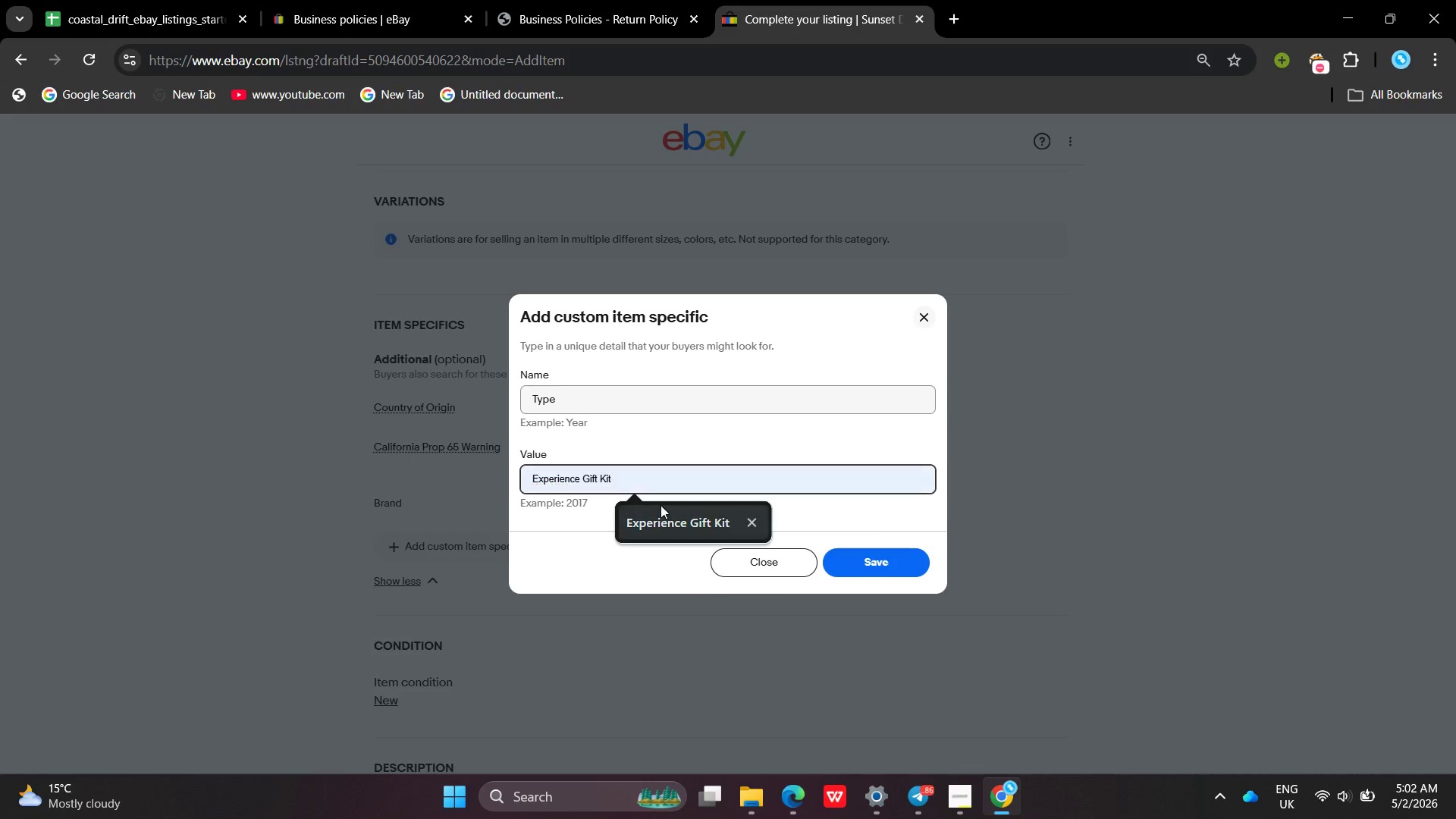 
left_click([661, 510])
 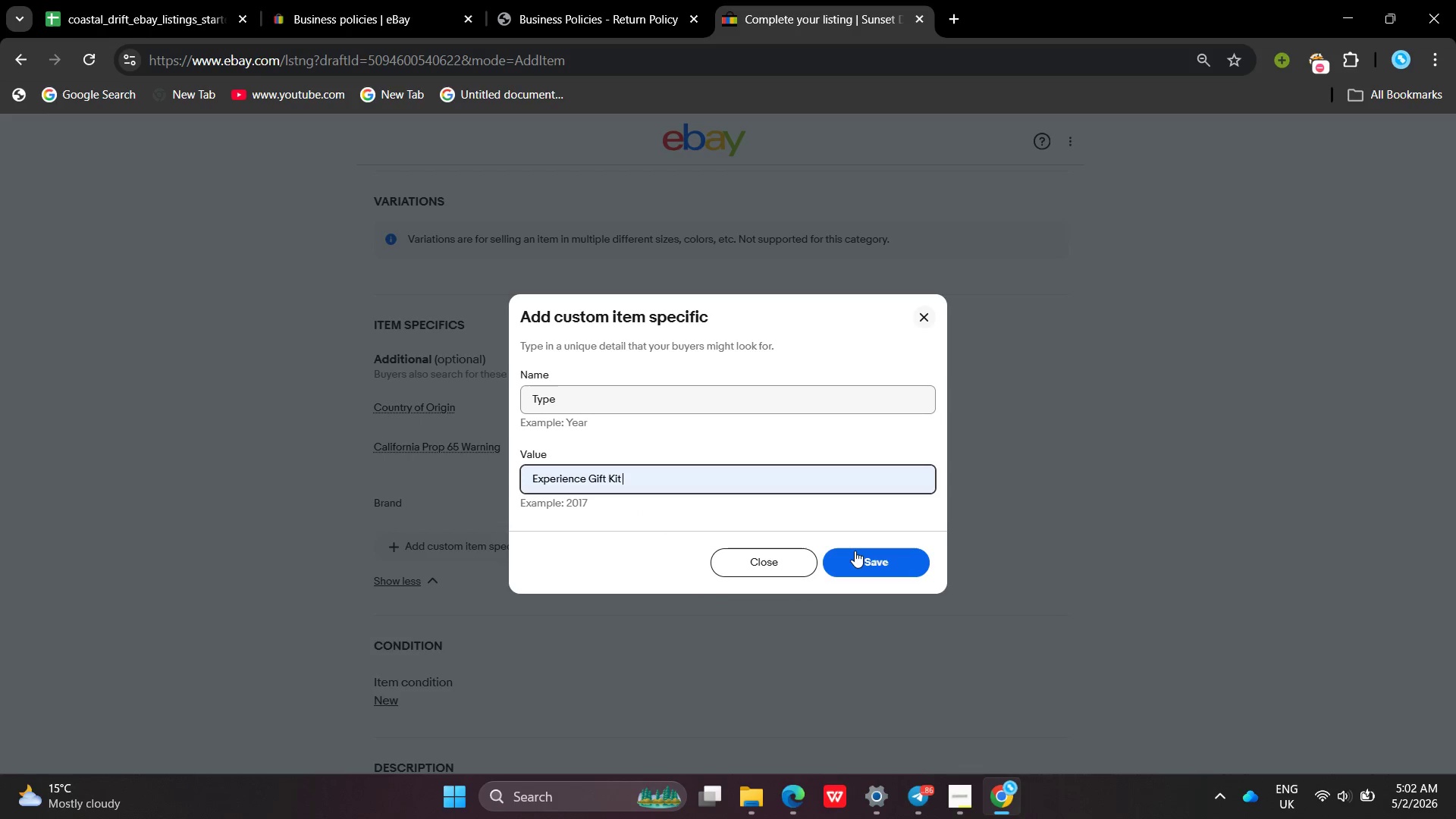 
left_click([855, 551])
 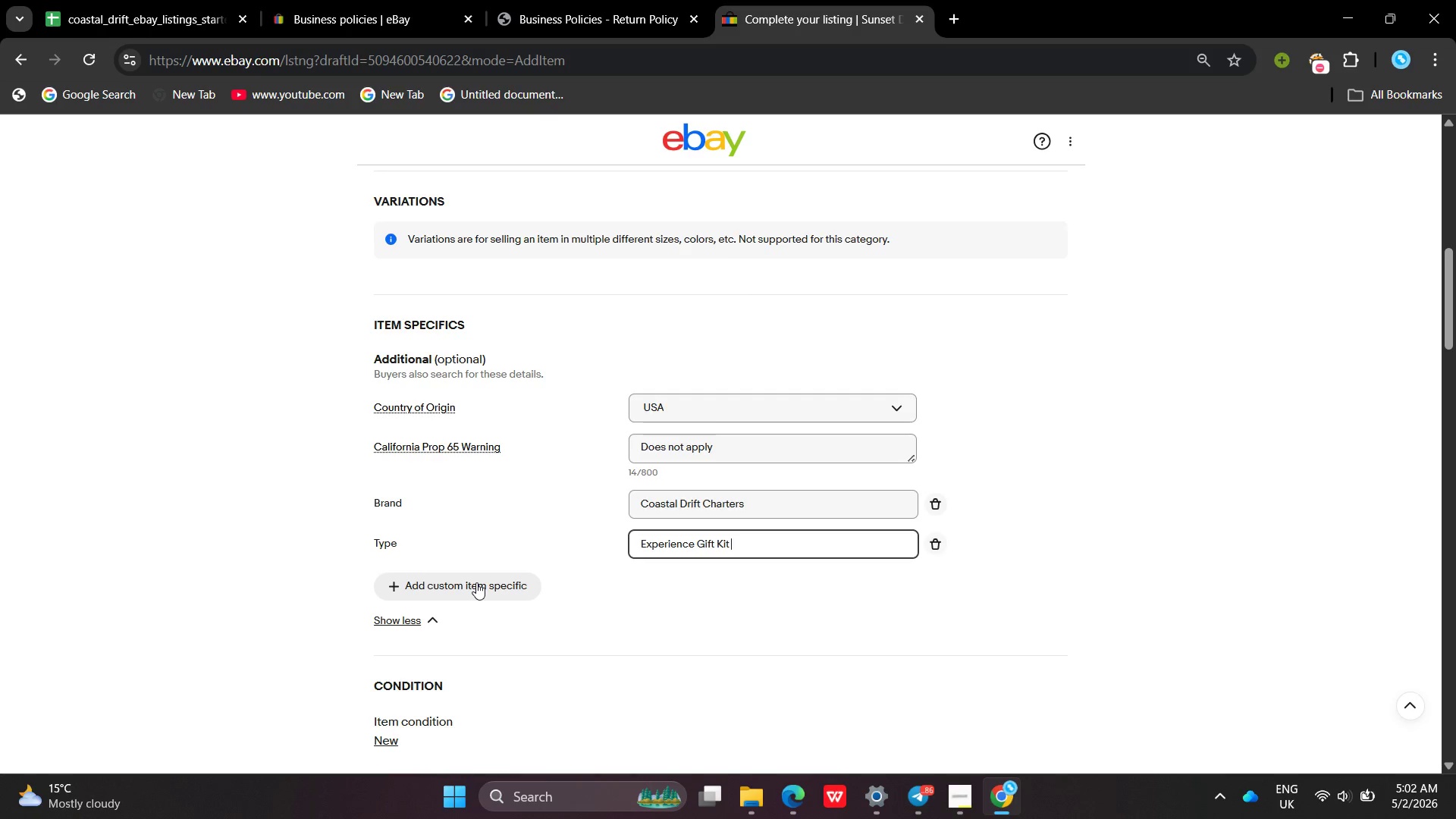 
left_click([476, 582])
 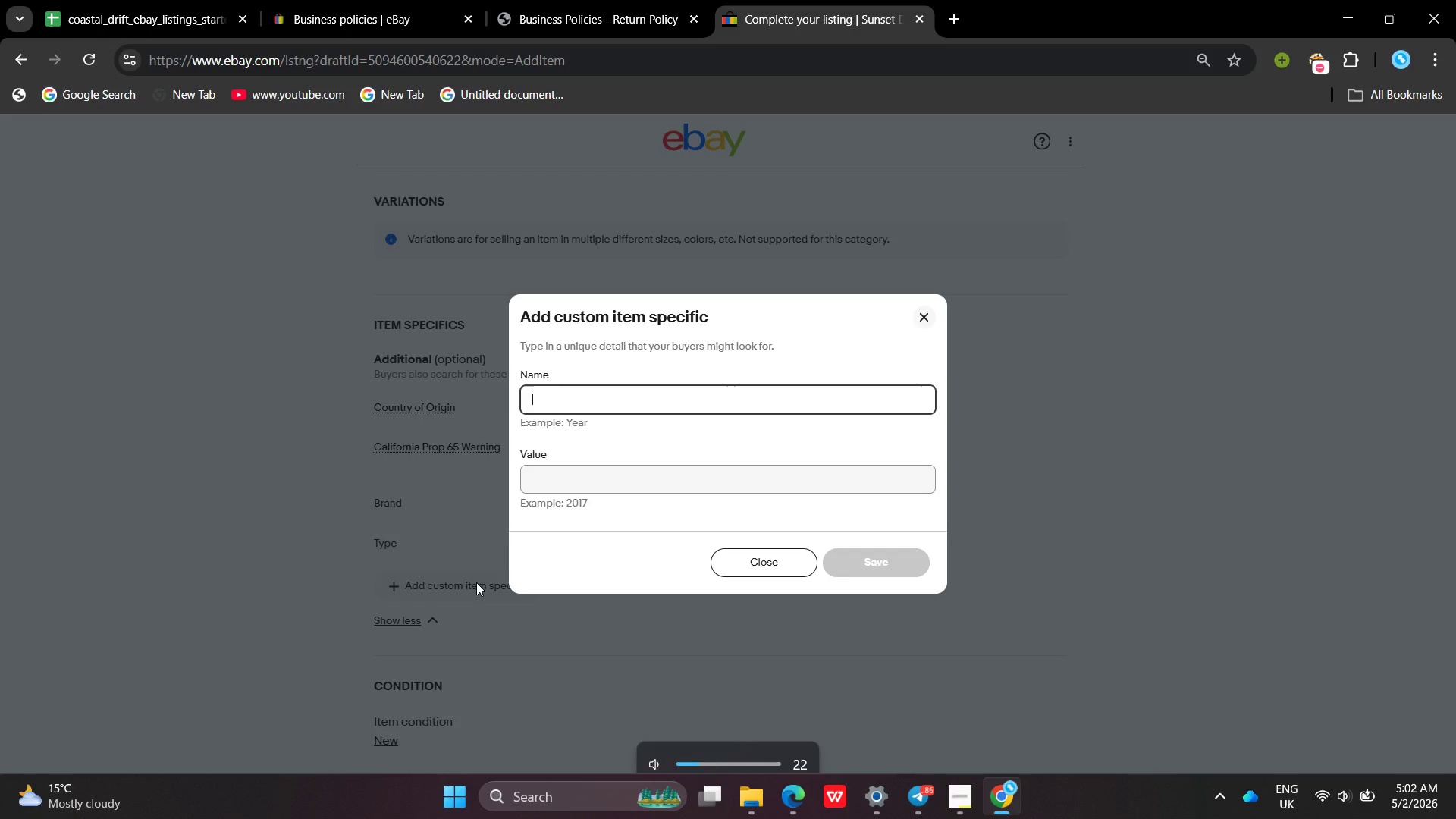 
type([VolumeUp][VolumeUp][VolumeUp]Forma)
 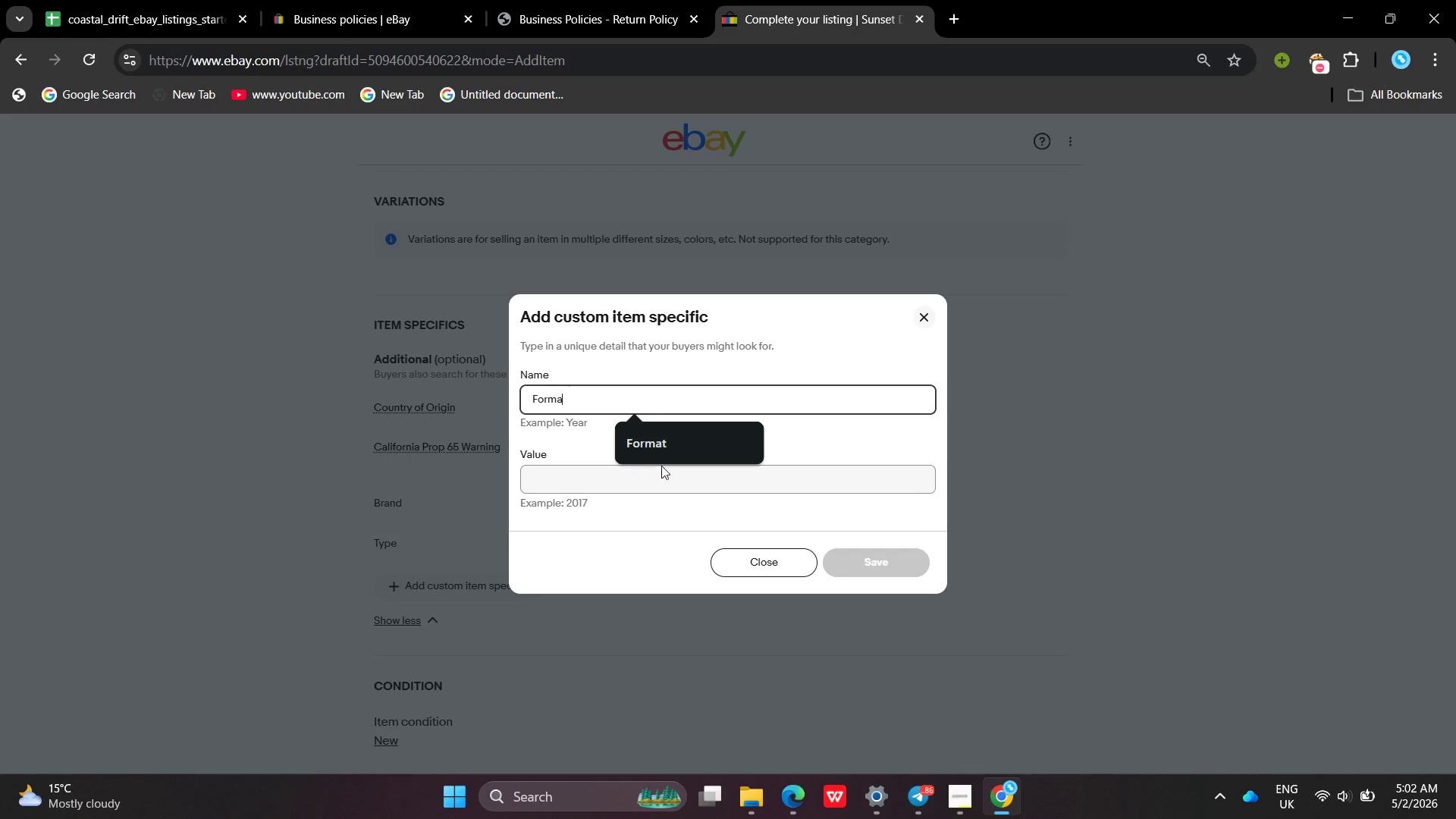 
left_click([668, 452])
 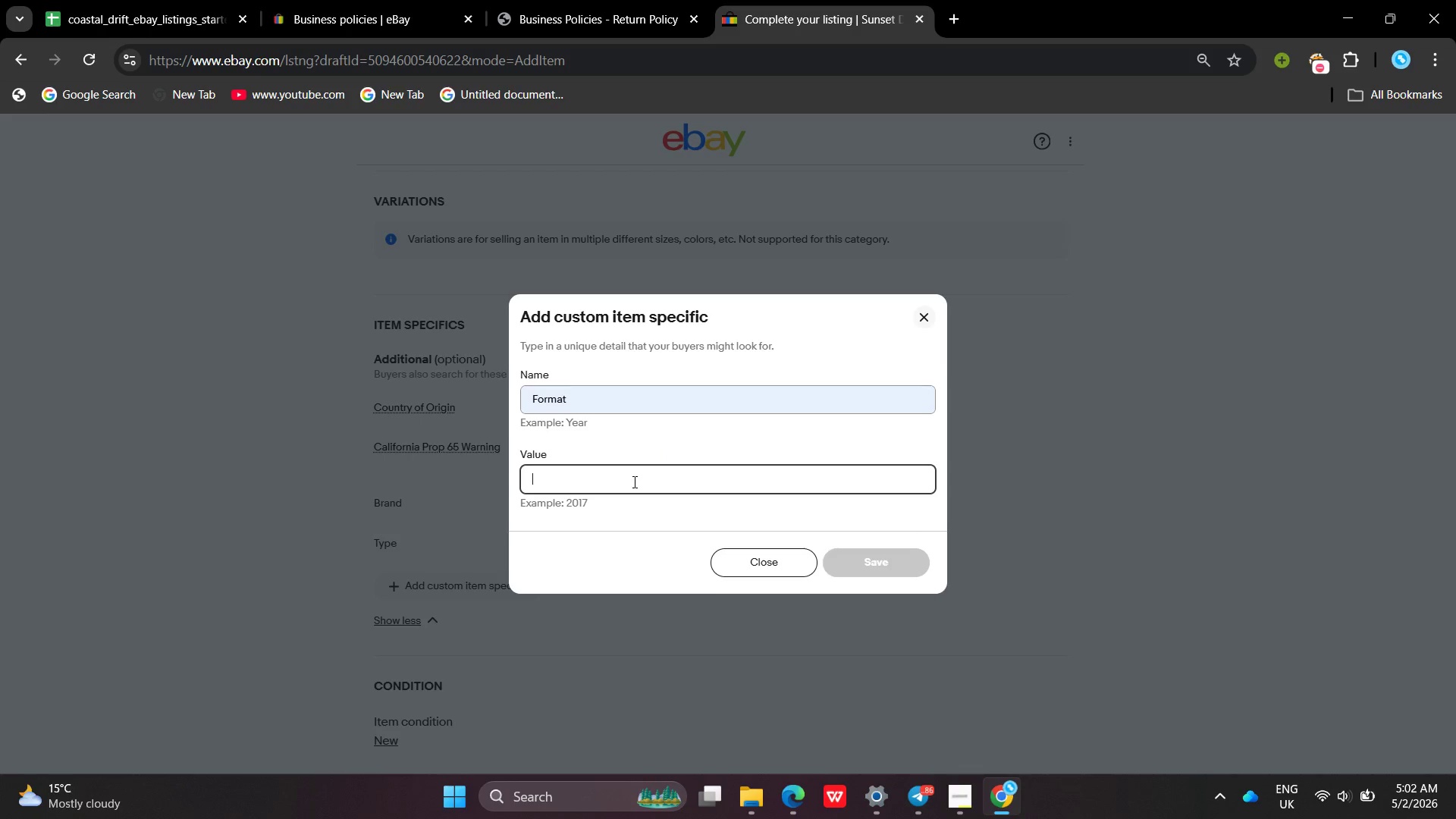 
left_click([633, 482])
 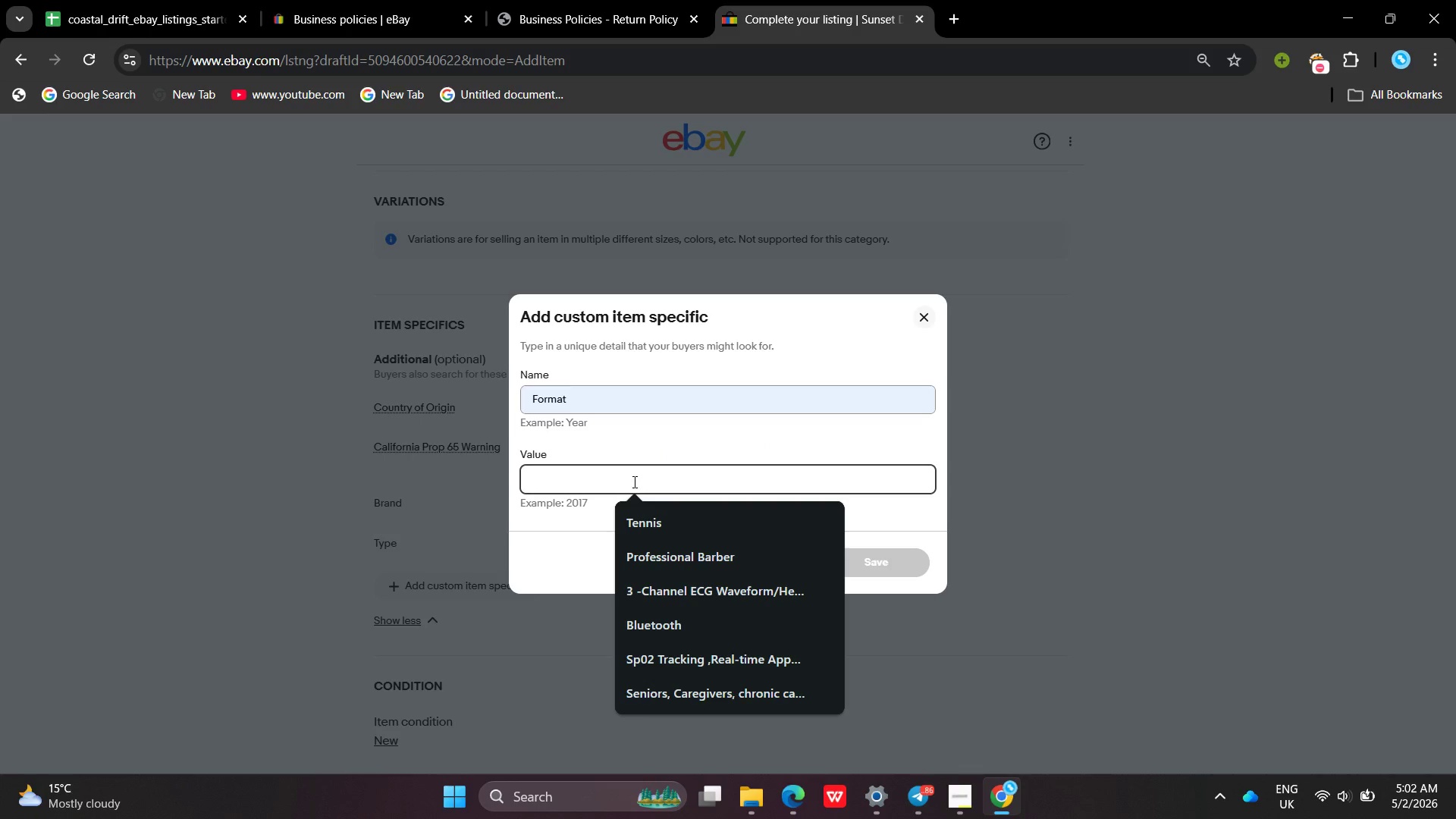 
type(Pg)
key(Backspace)
type(hy)
 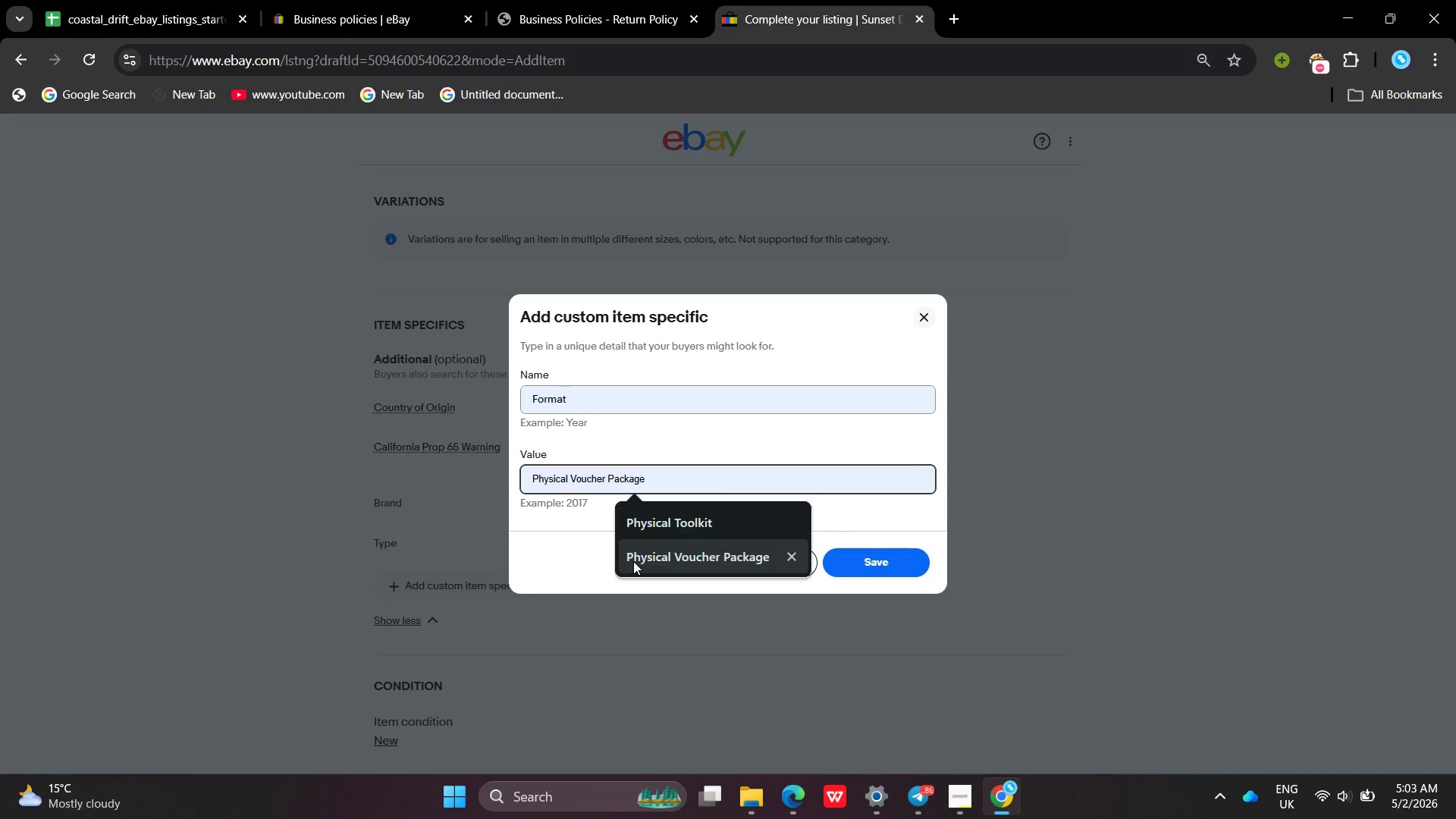 
wait(5.75)
 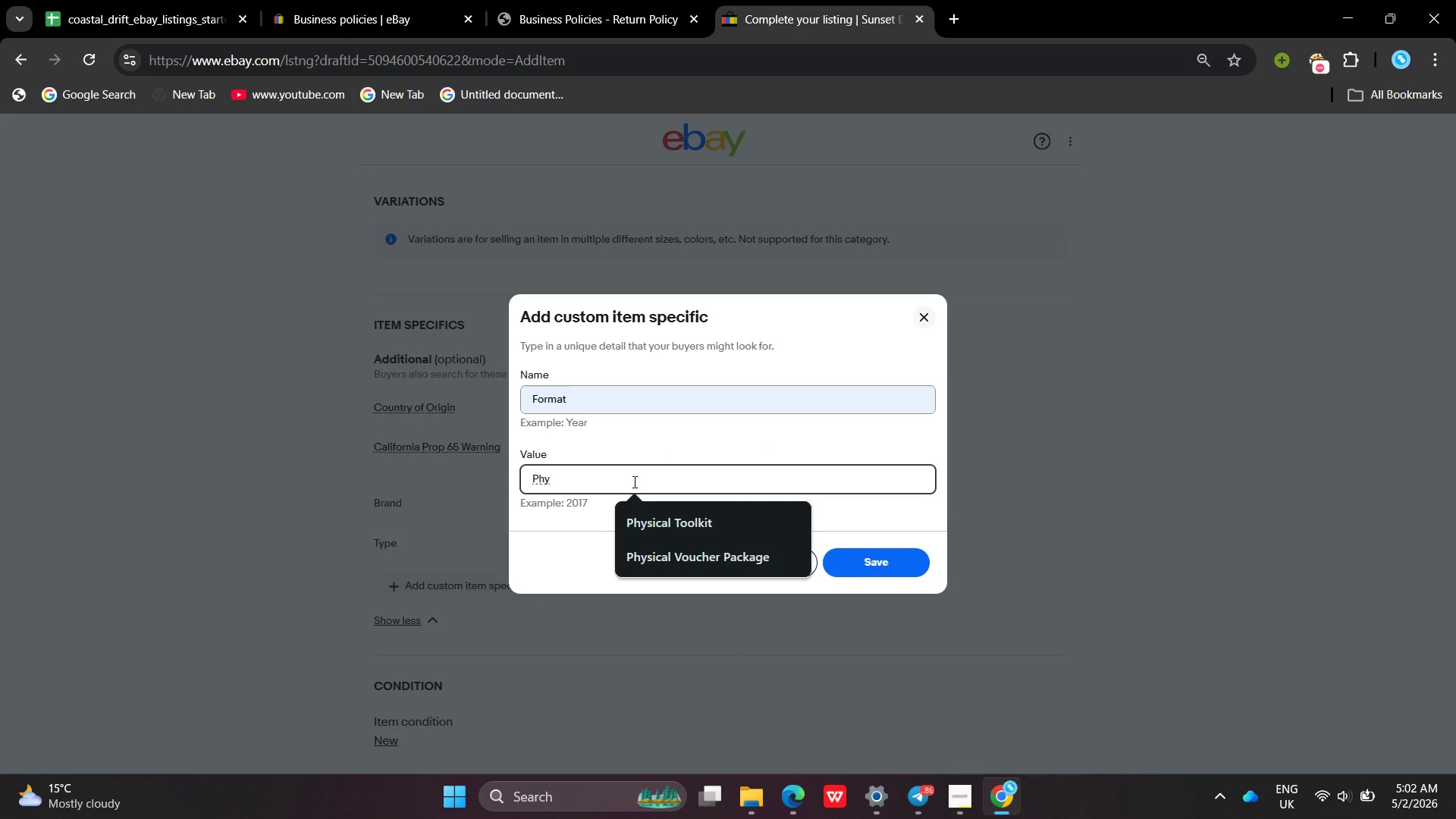 
left_click([633, 561])
 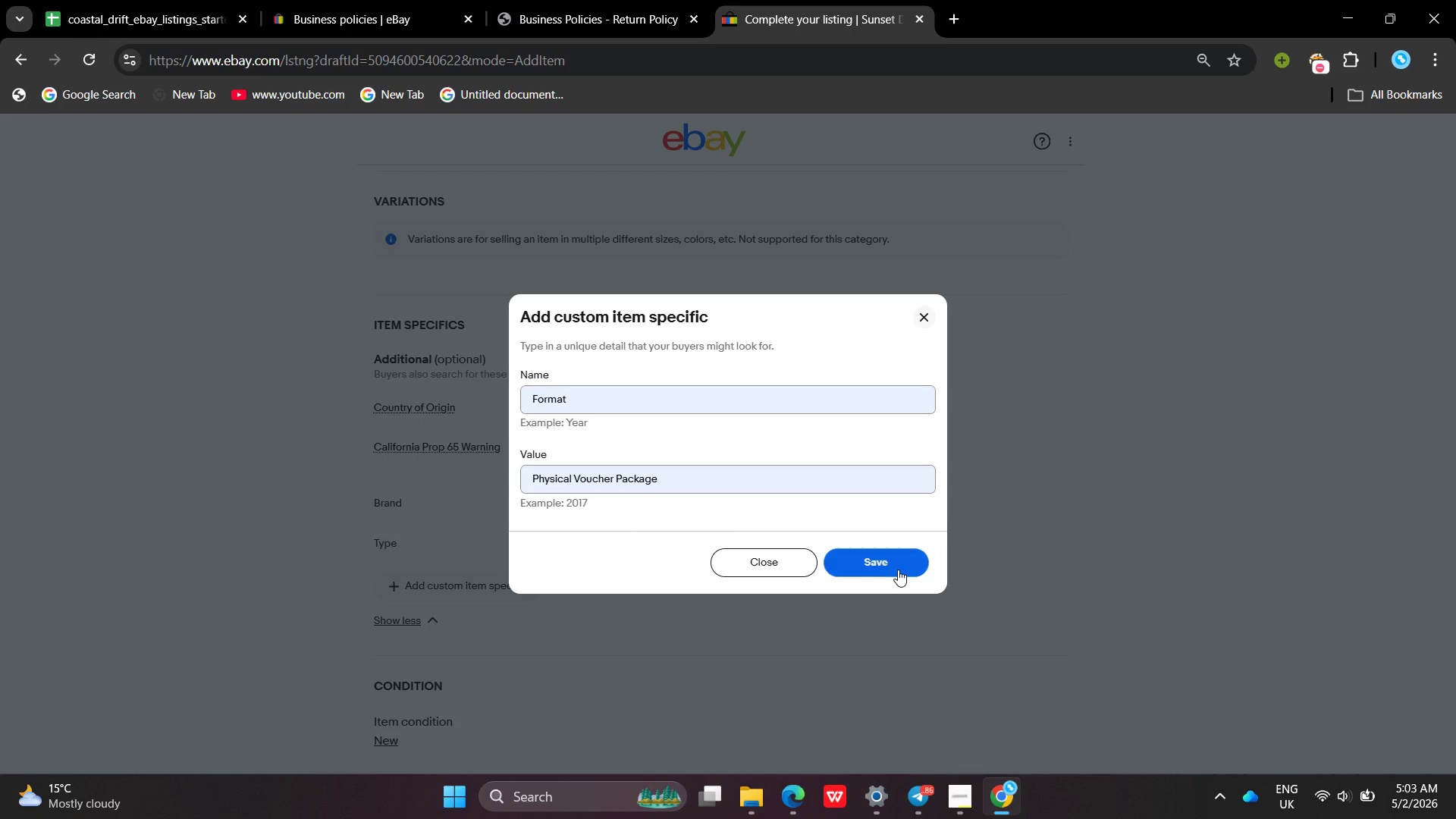 
left_click([898, 570])
 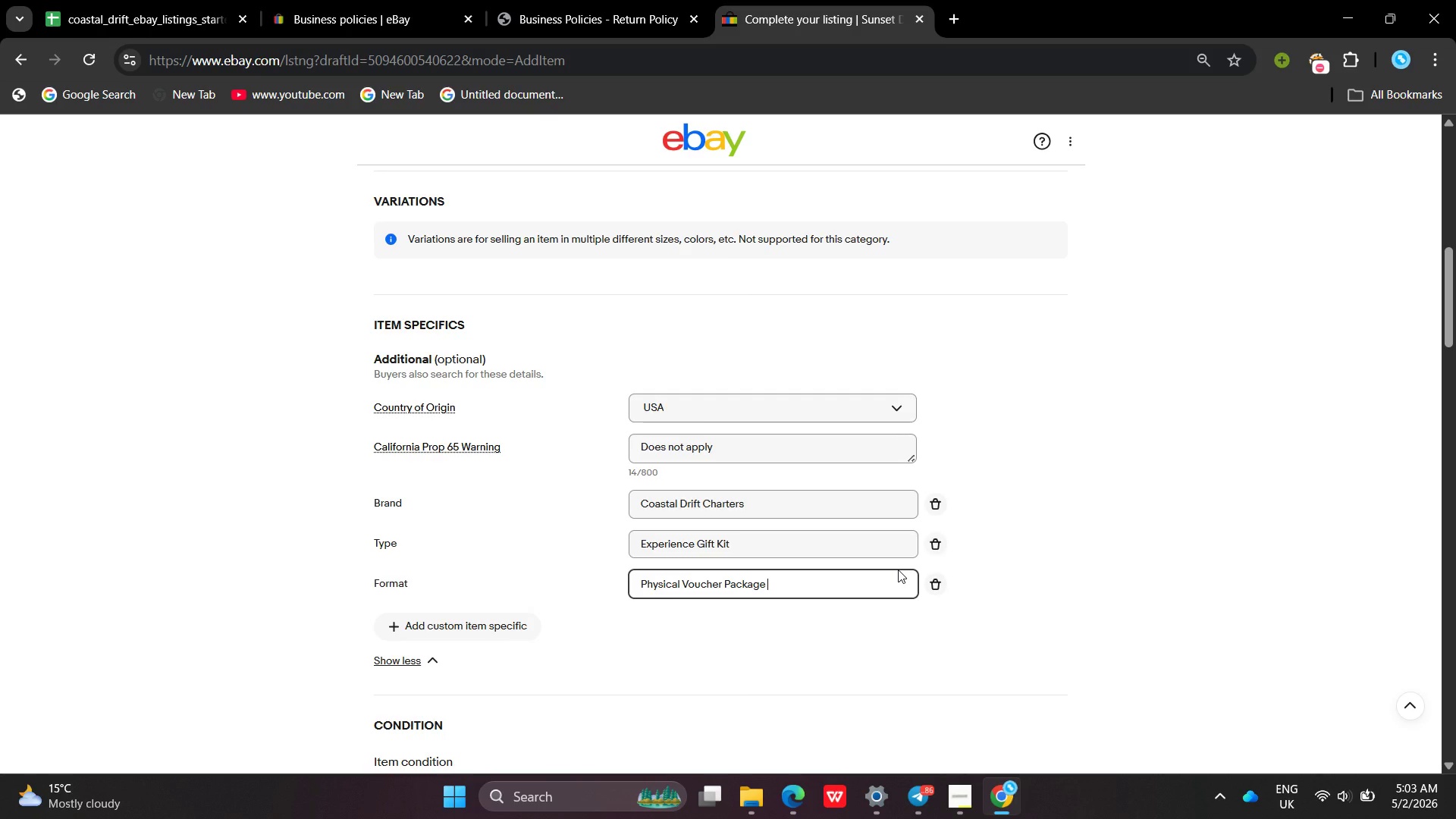 
wait(18.31)
 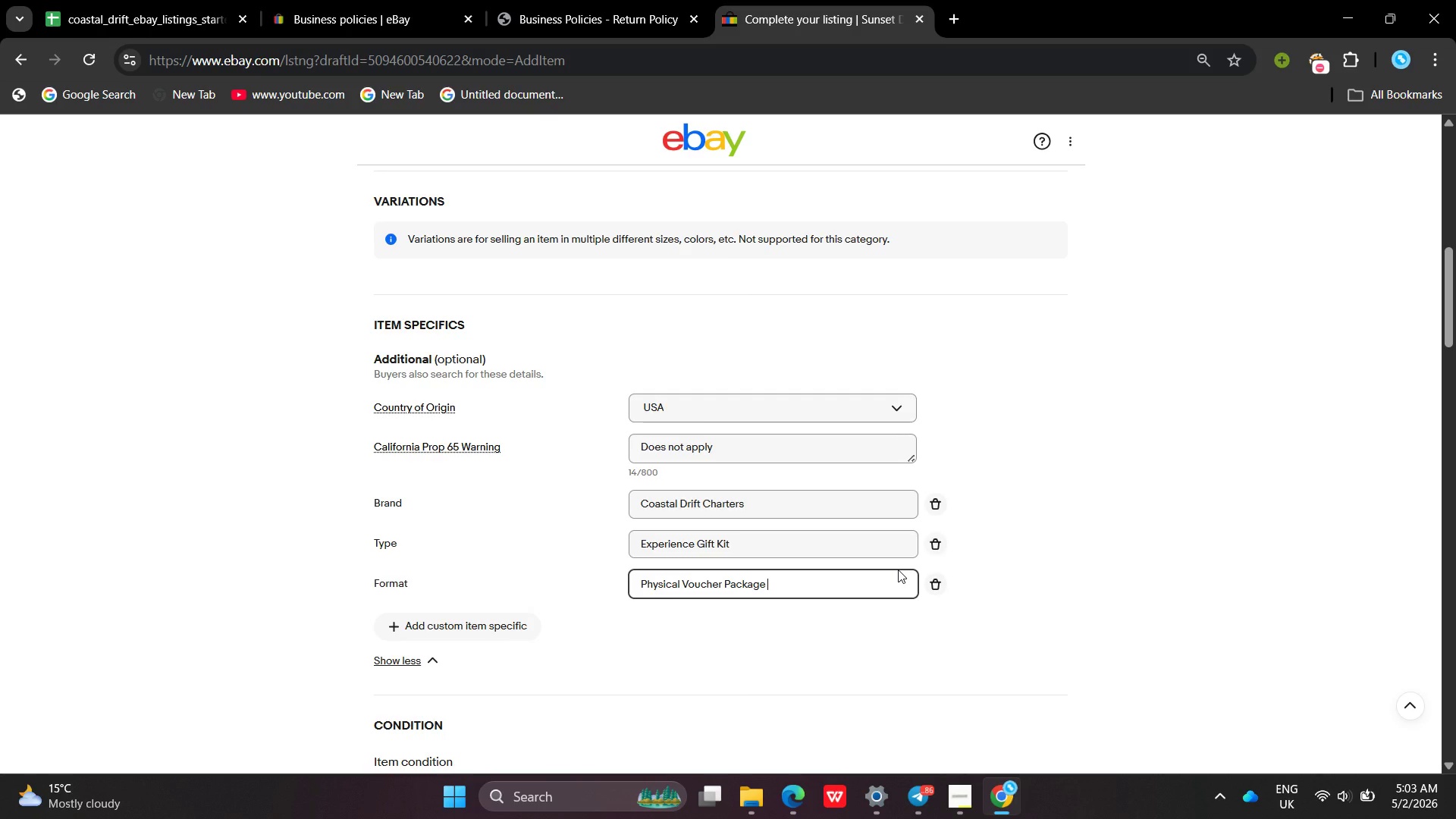 
left_click([453, 609])
 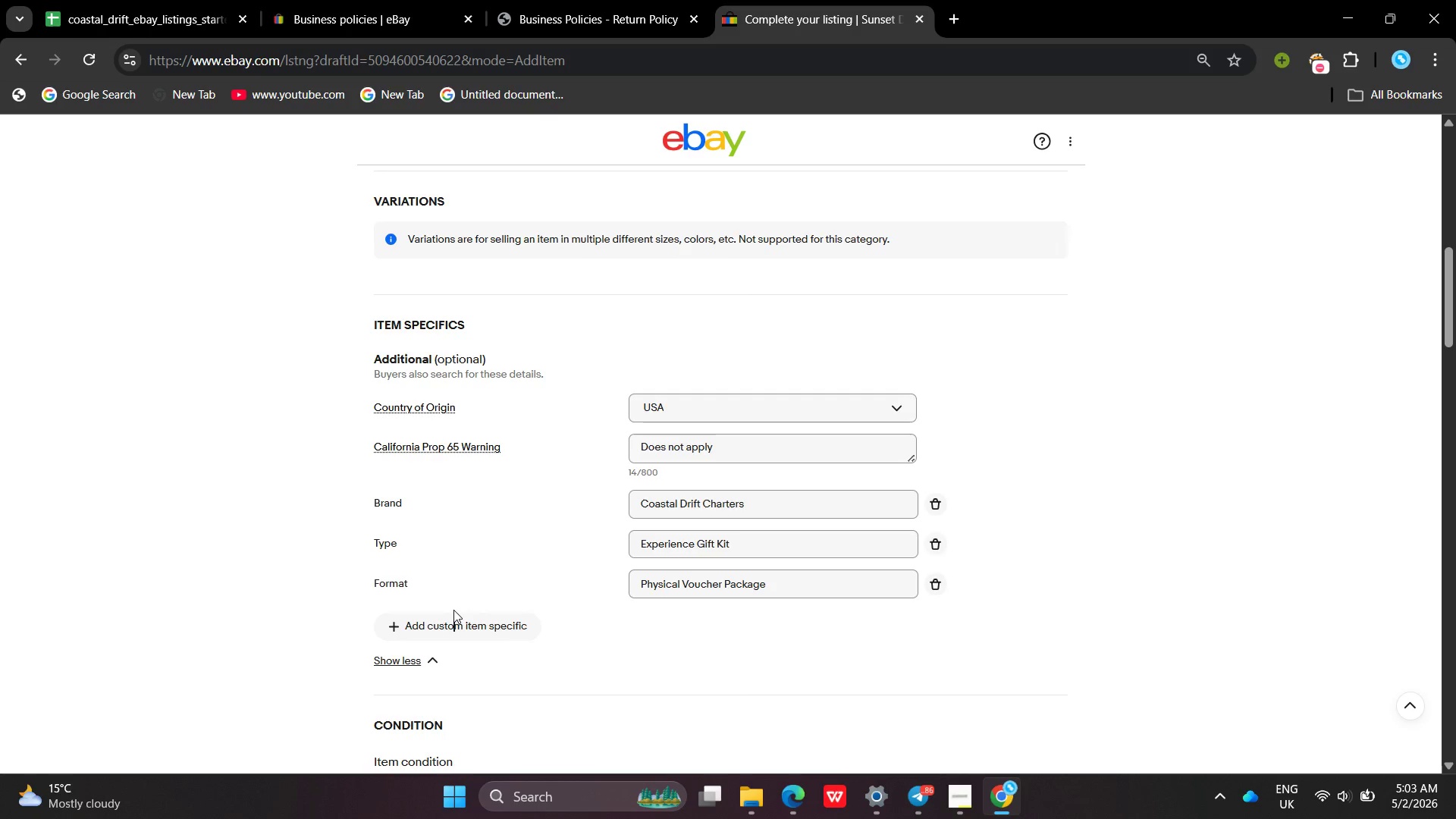 
wait(5.47)
 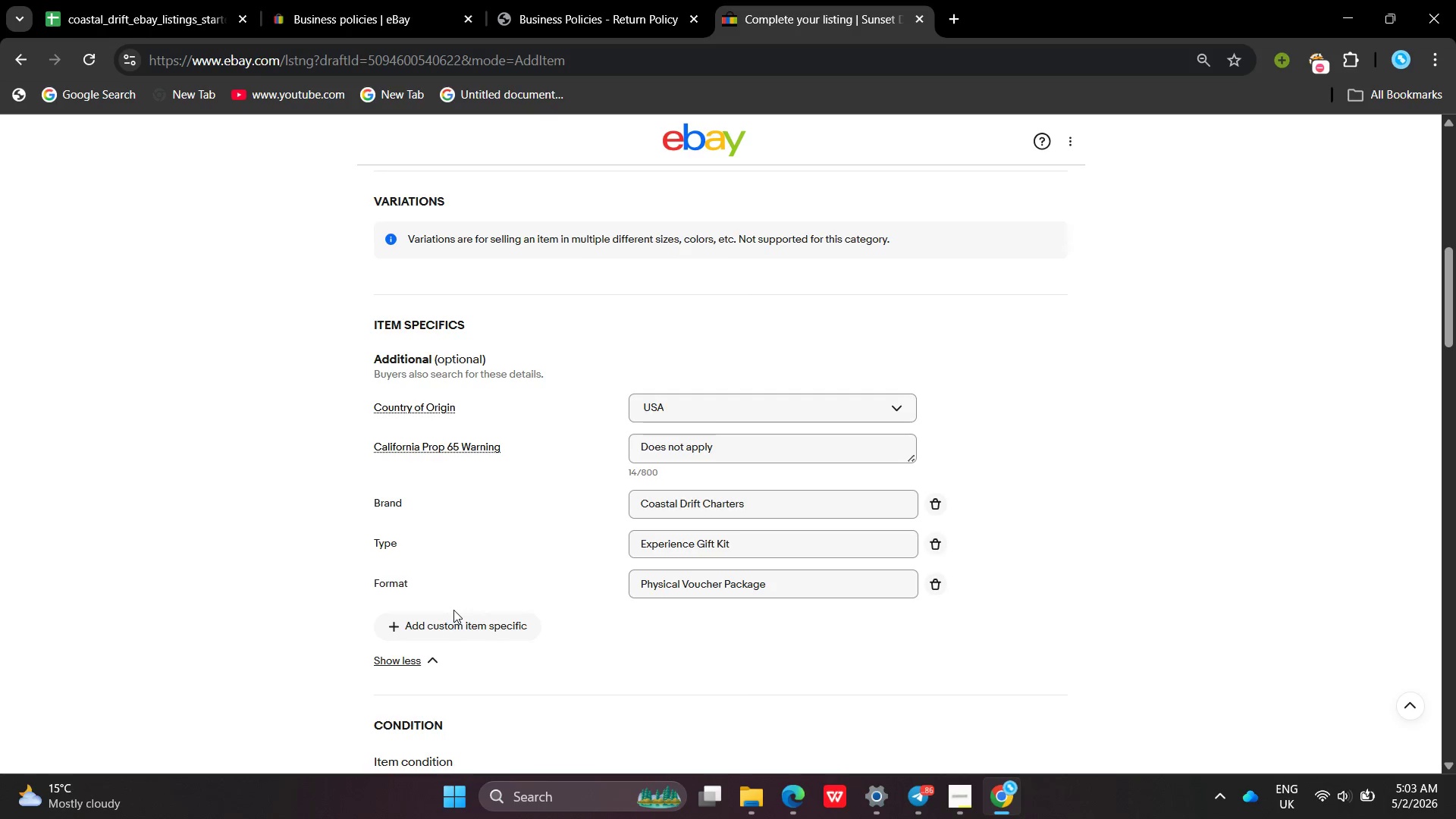 
left_click([473, 617])
 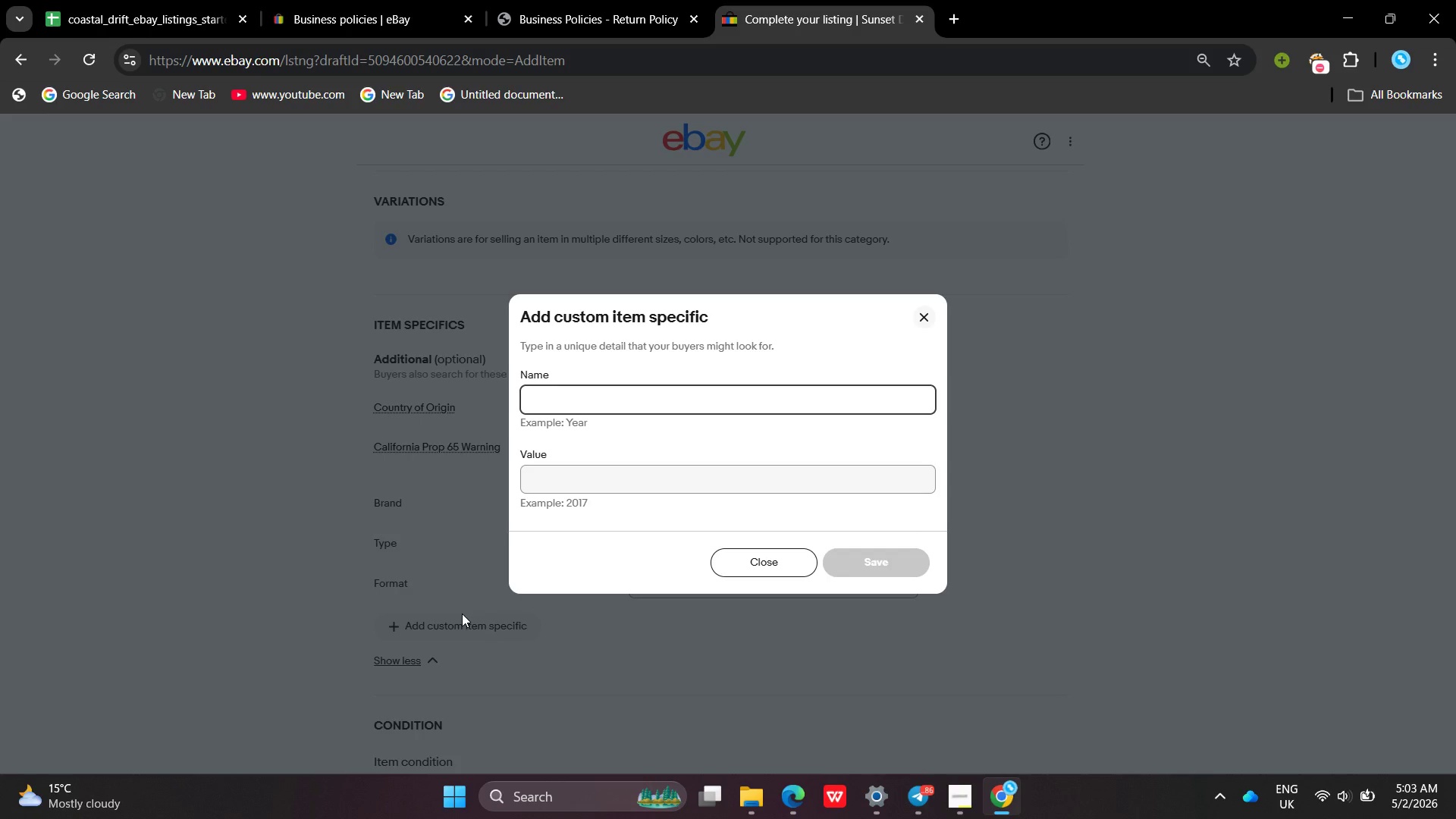 
wait(5.66)
 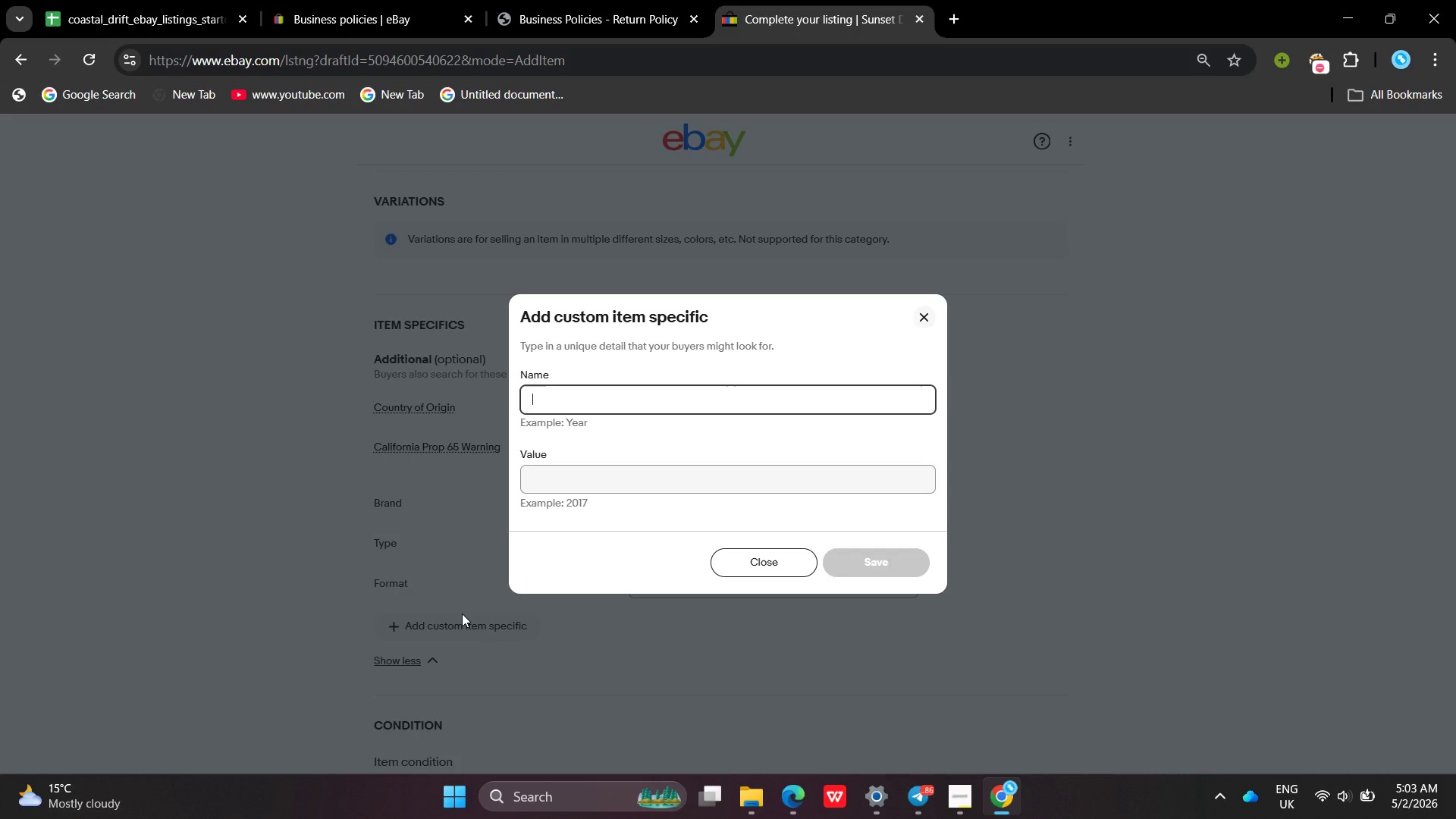 
key(Shift+ShiftLeft)
 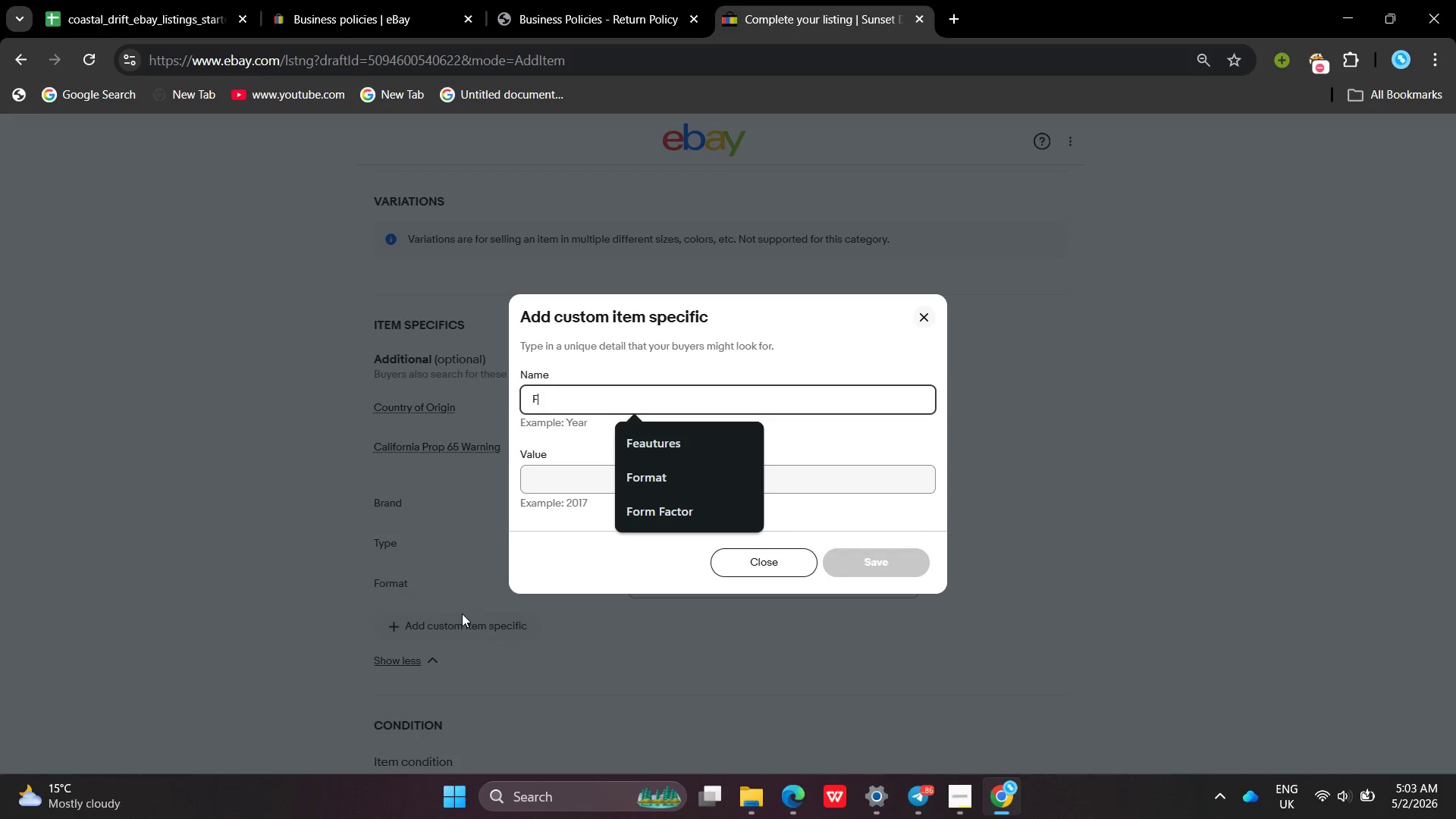 
key(Shift+F)
 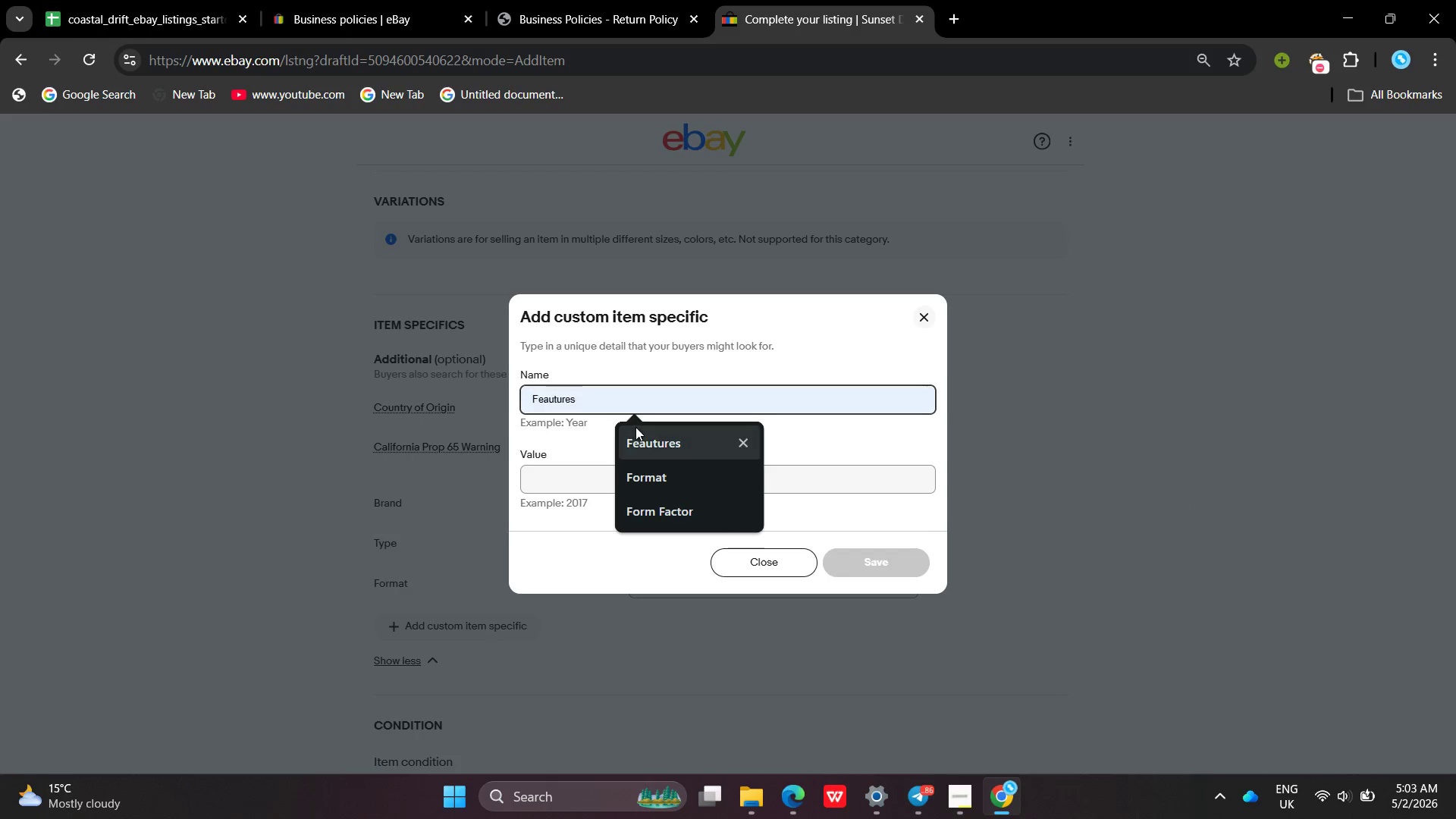 
double_click([623, 457])
 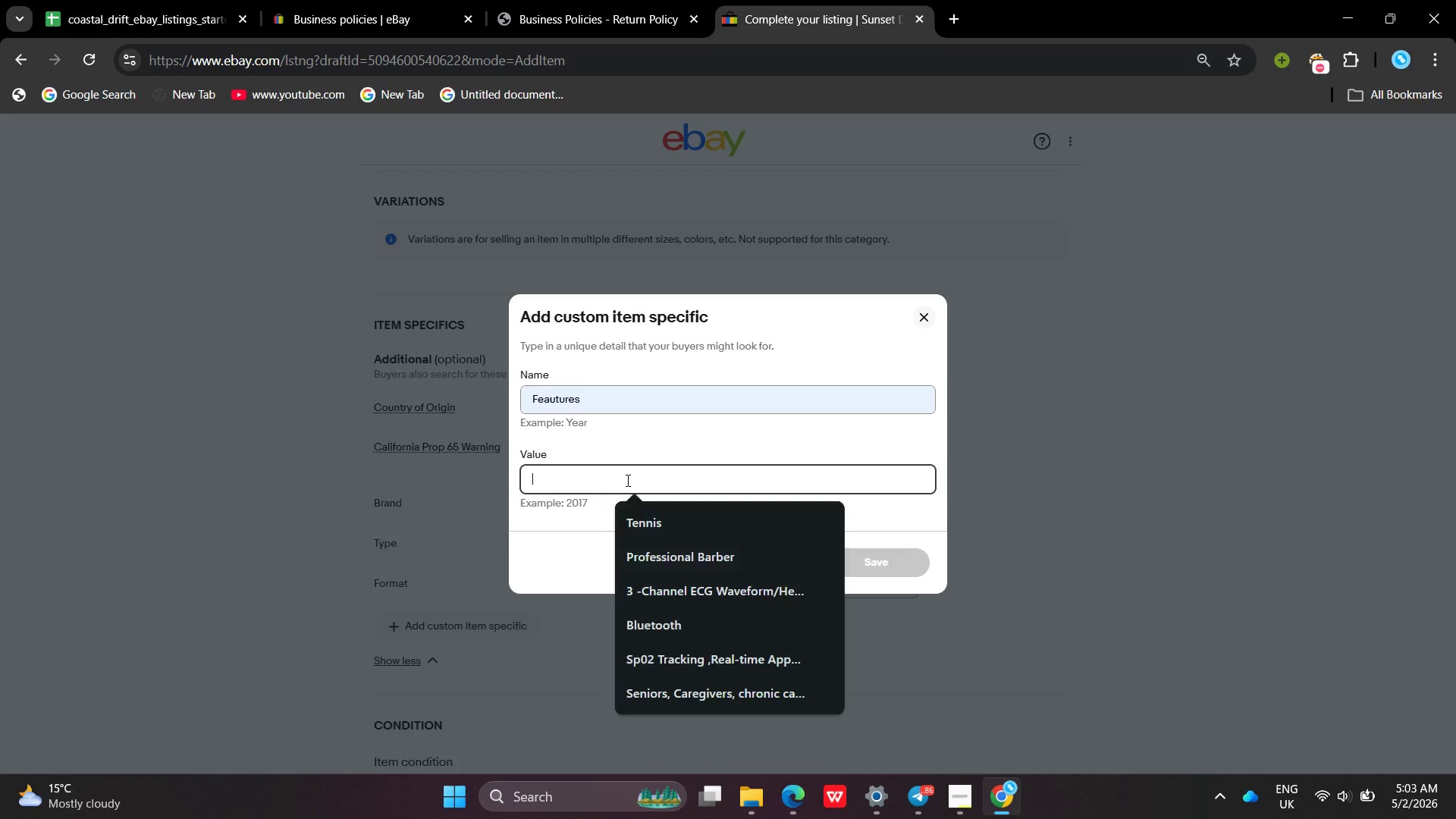 
left_click([626, 480])
 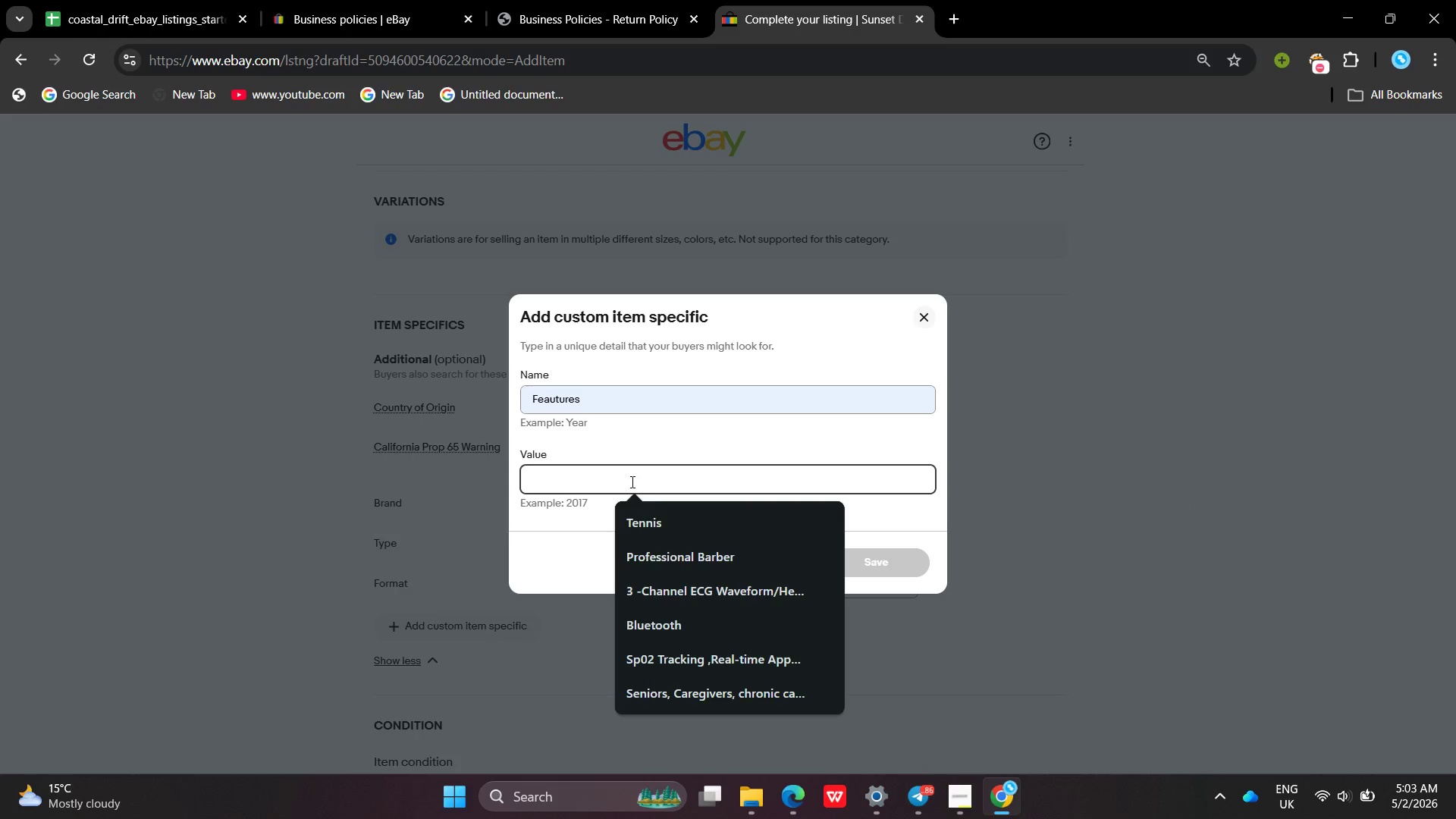 
type(Dolphin Watching , Sunset Cruise Voucher , Gift Box )
 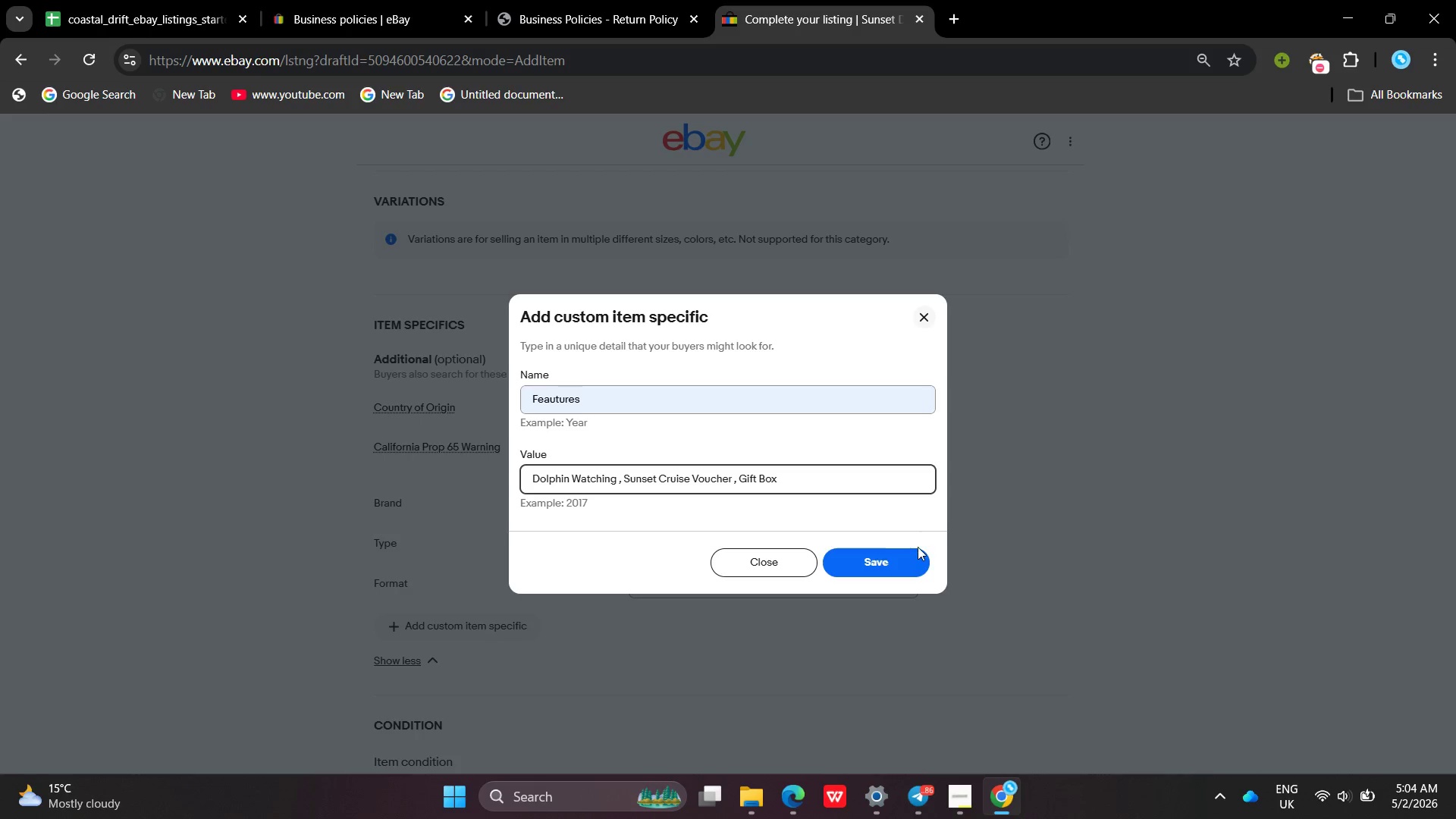 
left_click([925, 560])
 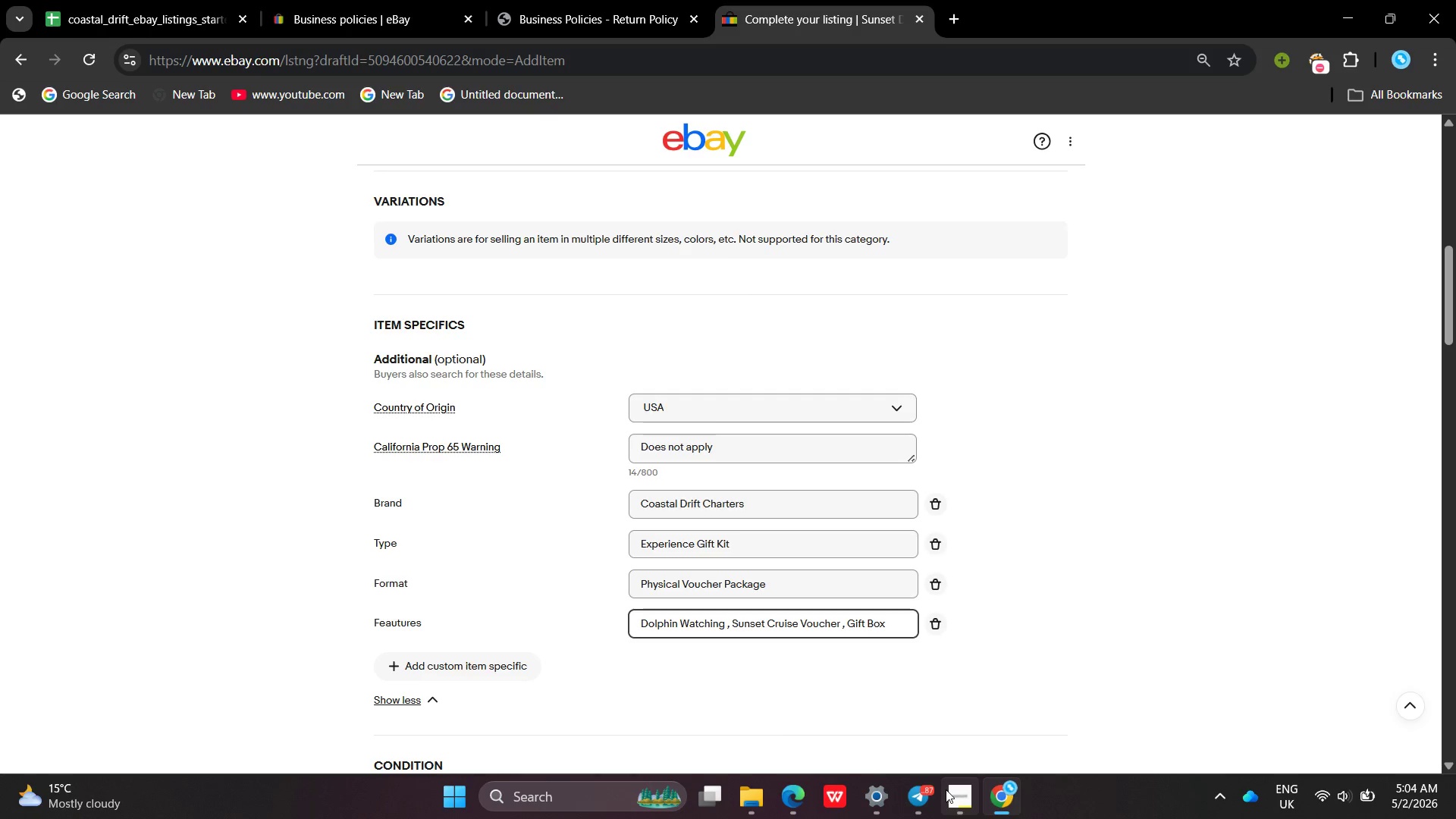 
left_click([946, 789])